 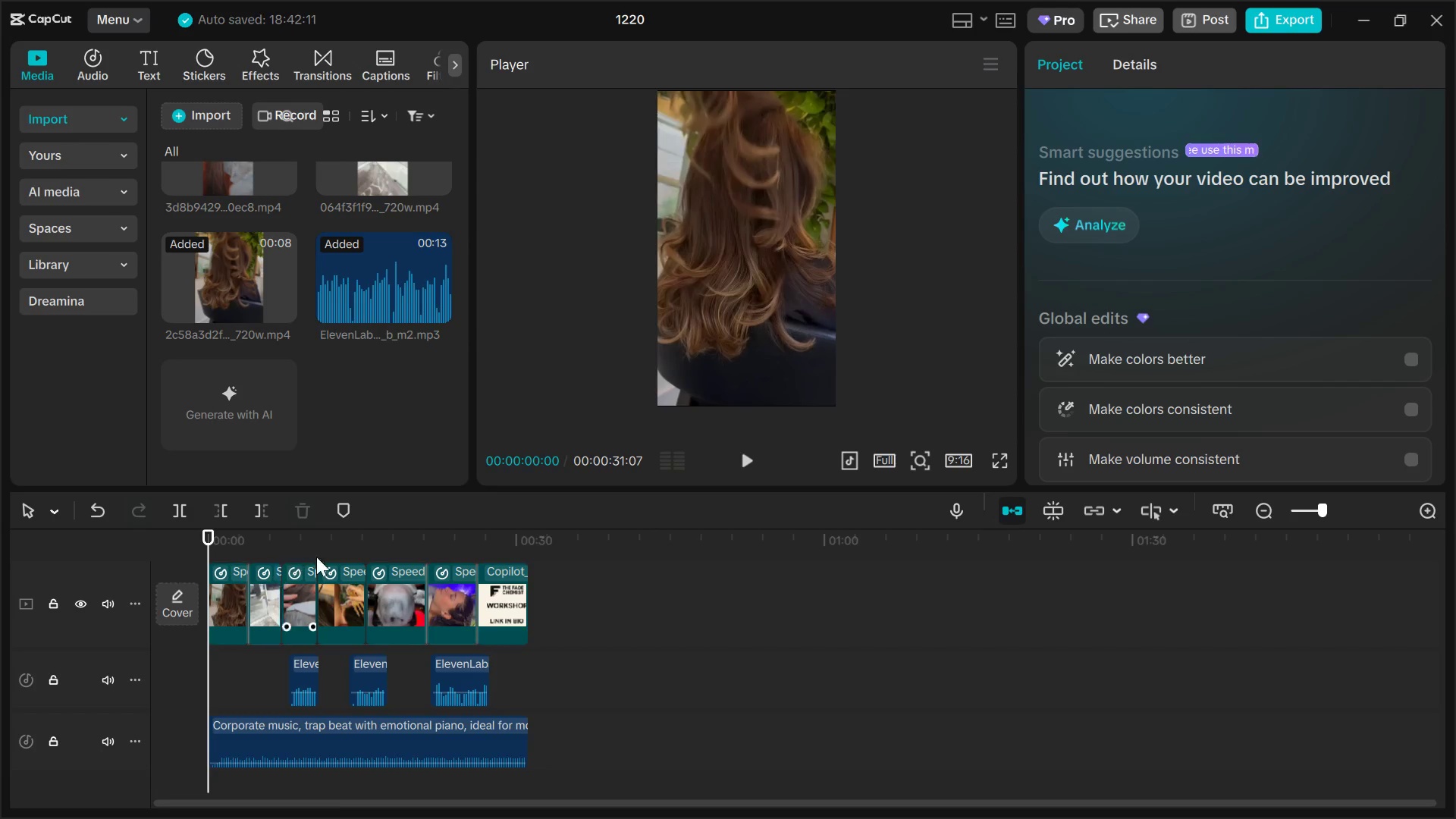 
left_click_drag(start_coordinate=[544, 615], to_coordinate=[215, 607])
 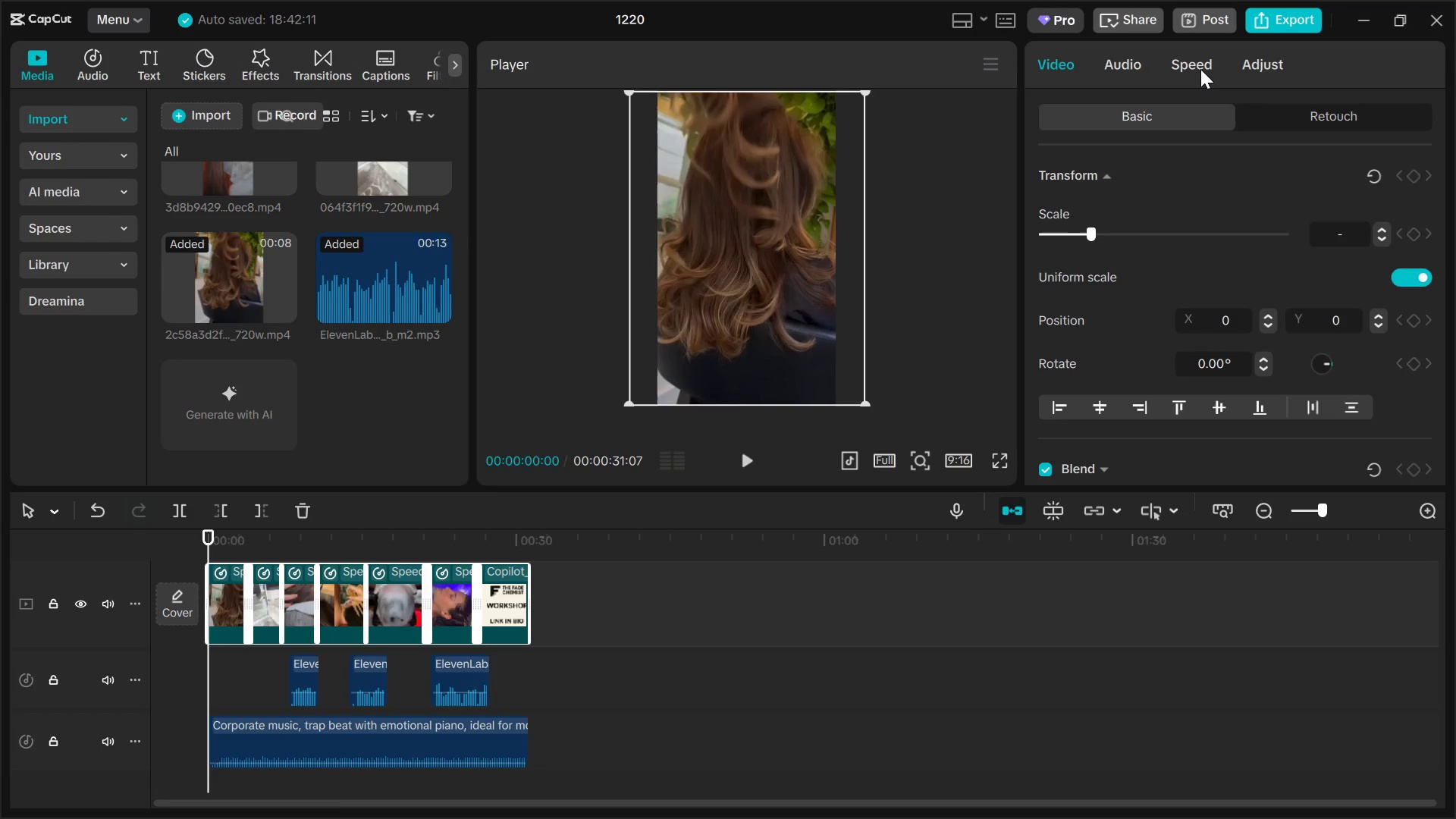 
left_click([1212, 63])
 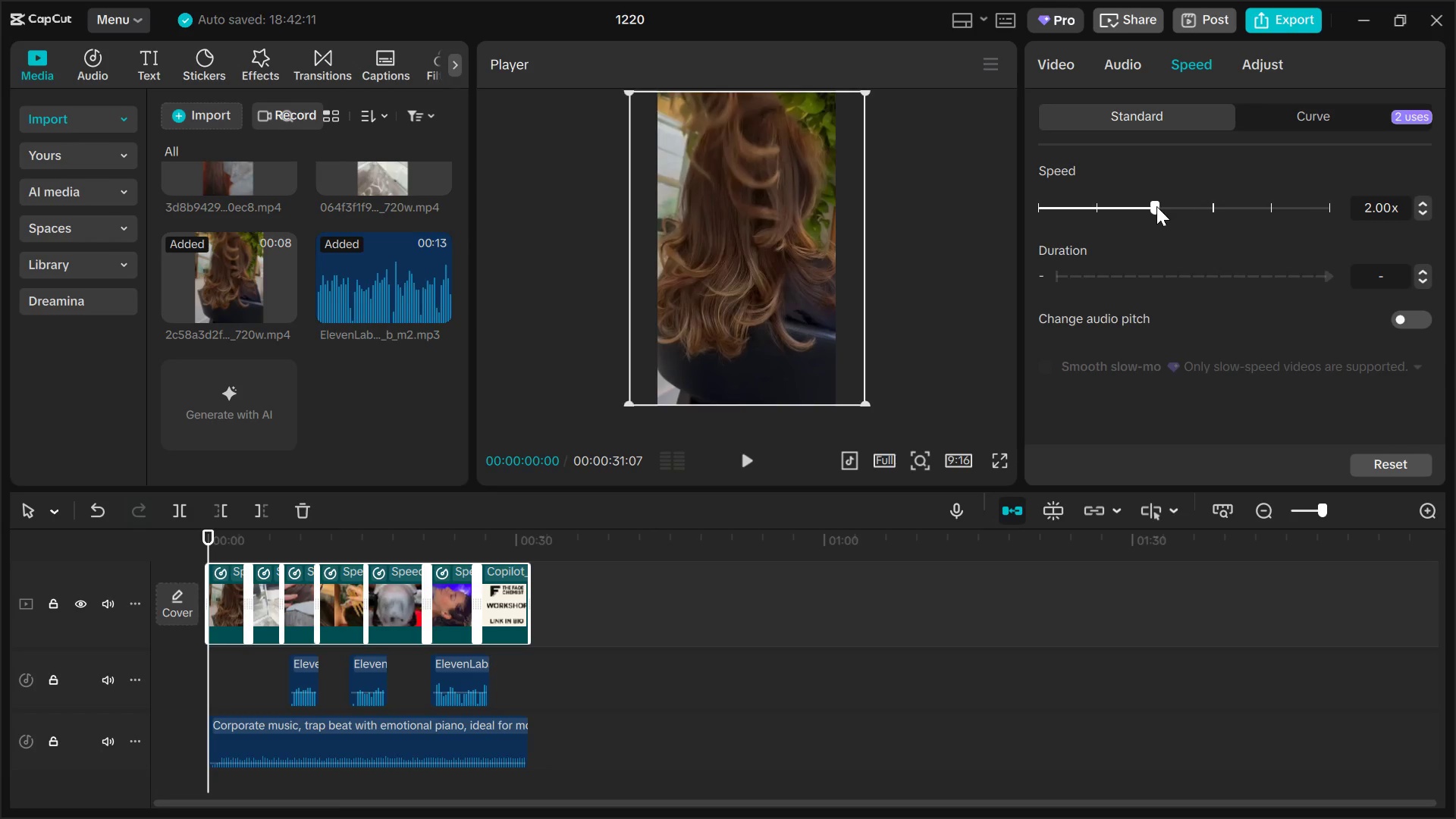 
left_click([1136, 205])
 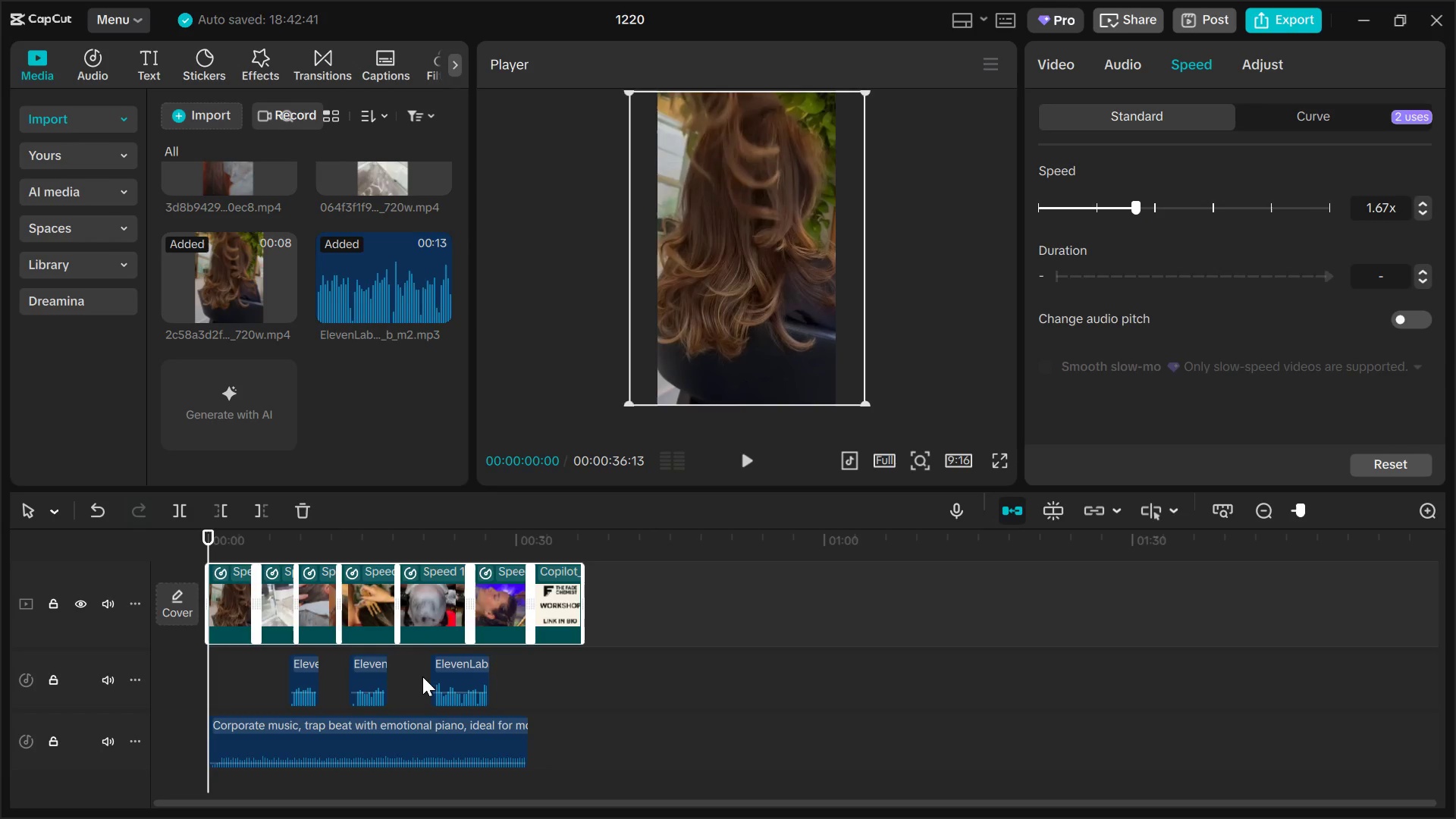 
left_click_drag(start_coordinate=[457, 670], to_coordinate=[513, 675])
 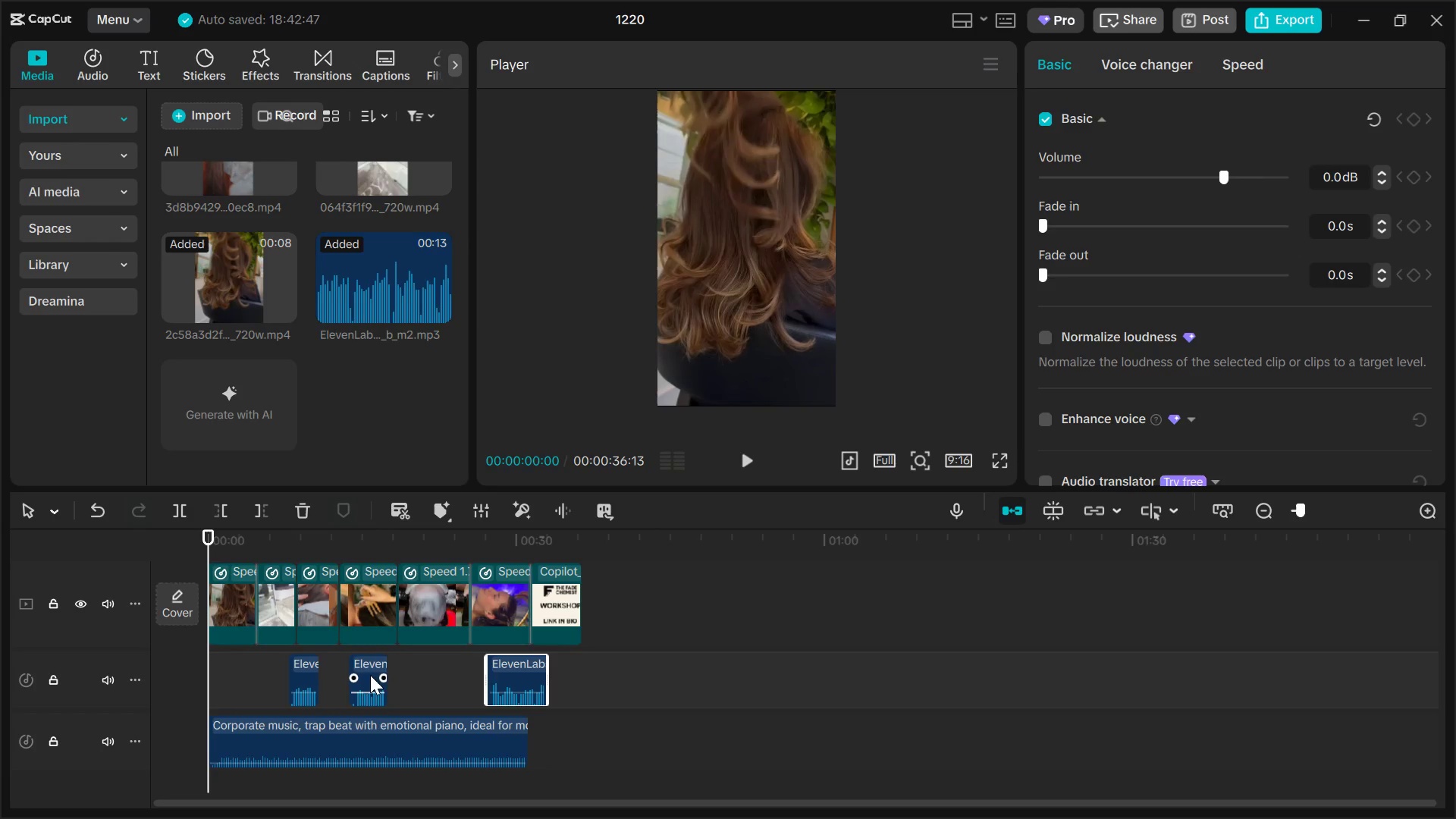 
left_click_drag(start_coordinate=[361, 667], to_coordinate=[391, 662])
 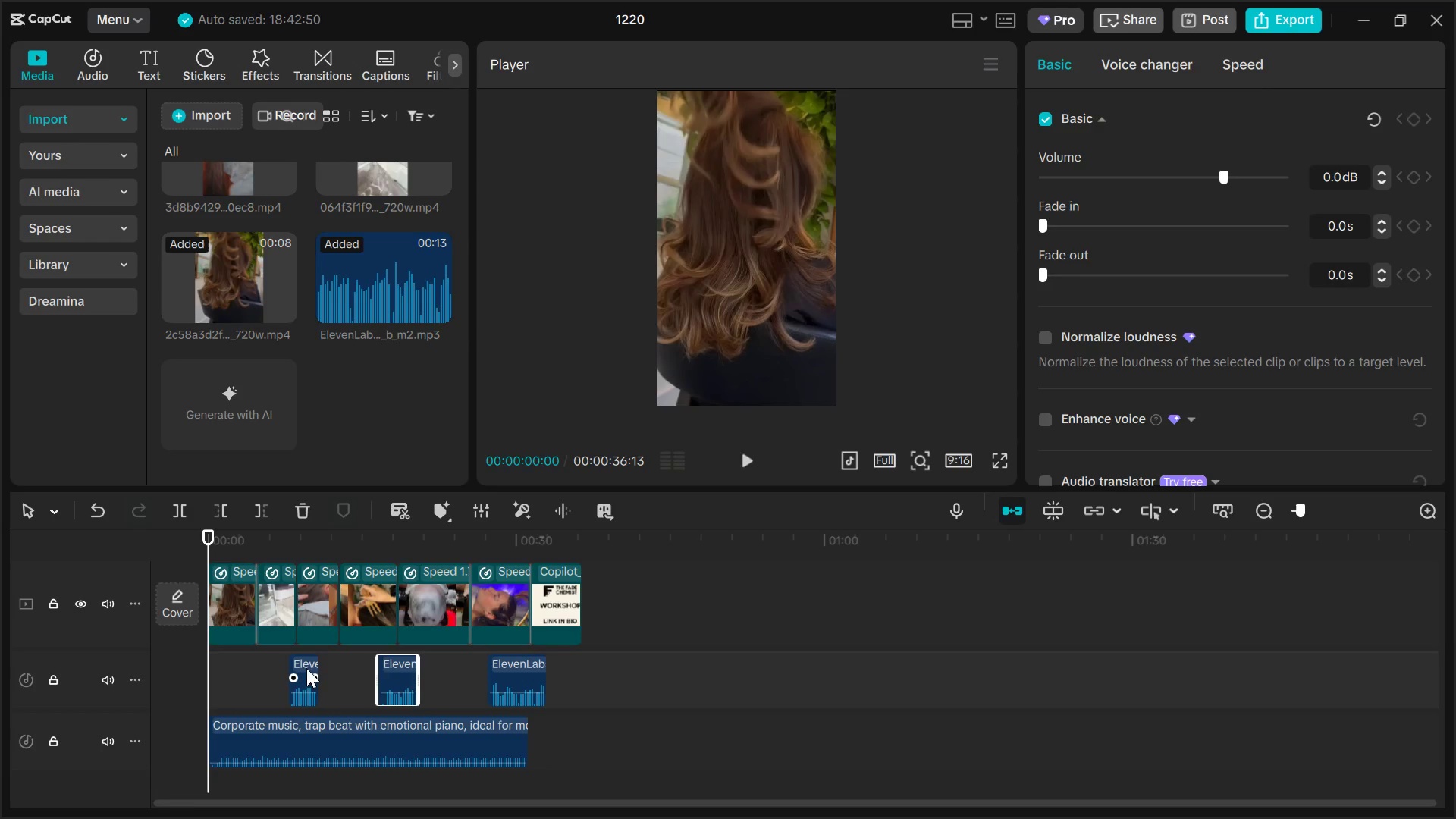 
left_click_drag(start_coordinate=[308, 661], to_coordinate=[328, 663])
 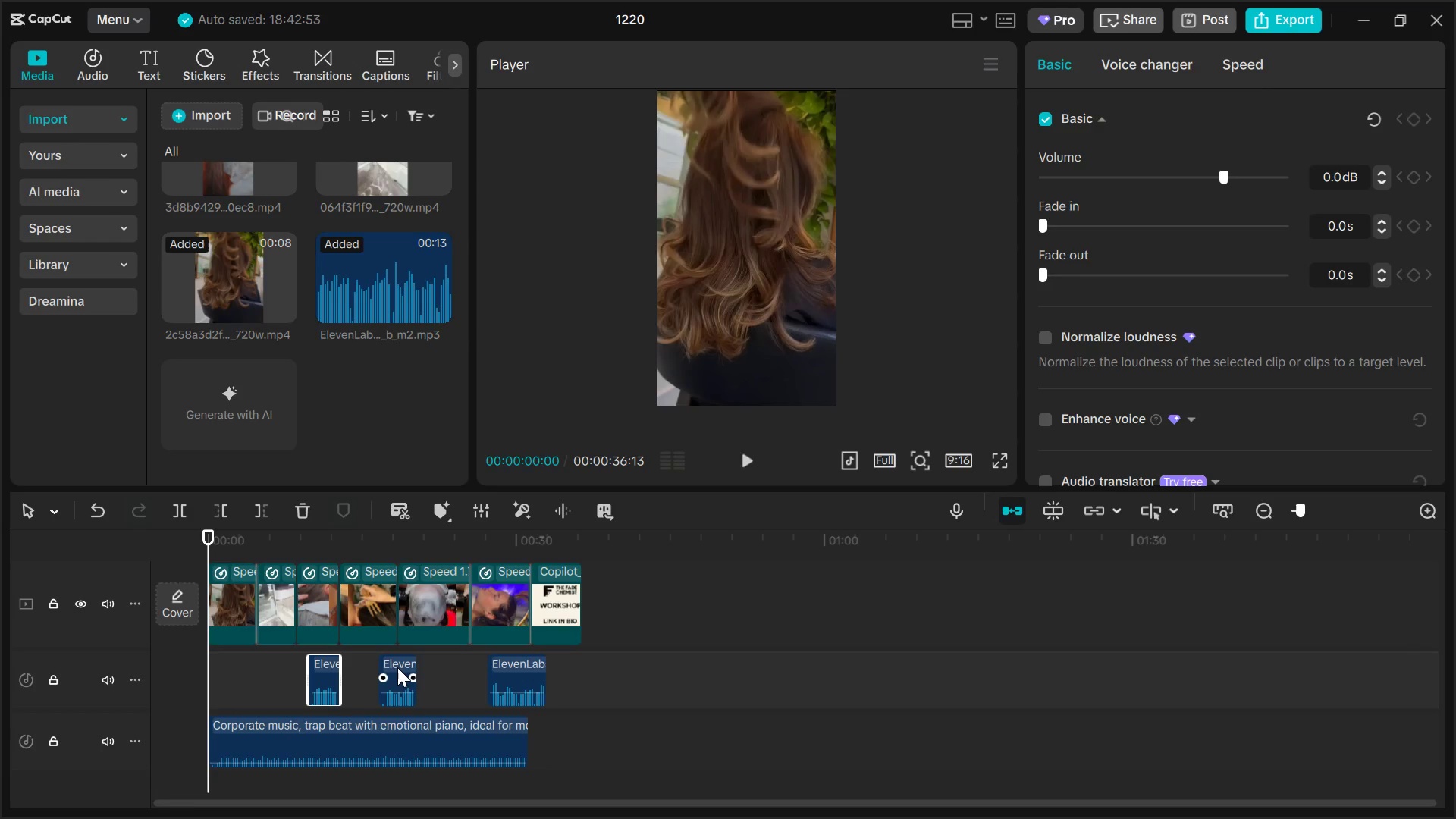 
left_click_drag(start_coordinate=[400, 665], to_coordinate=[416, 664])
 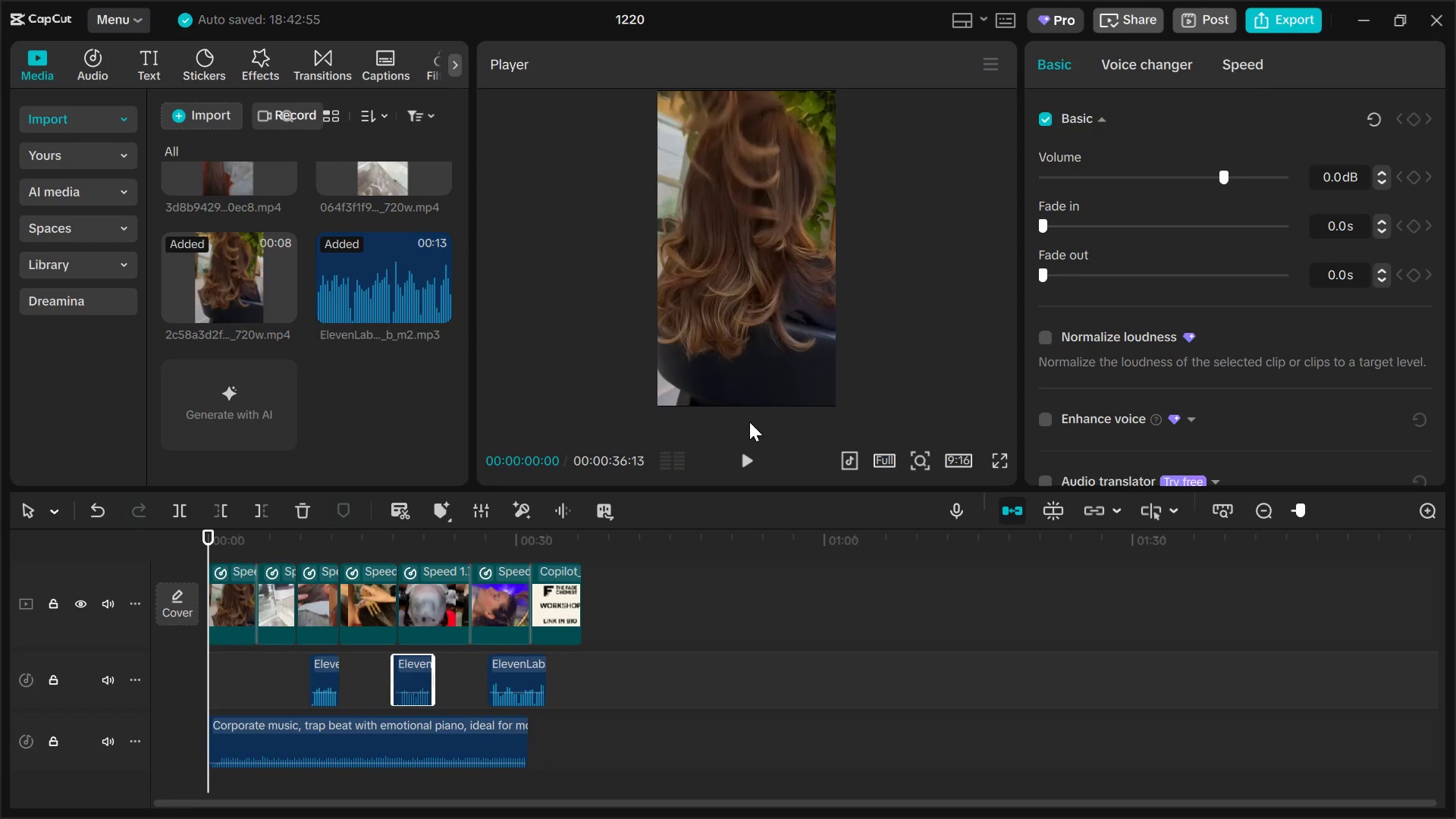 
left_click([745, 447])
 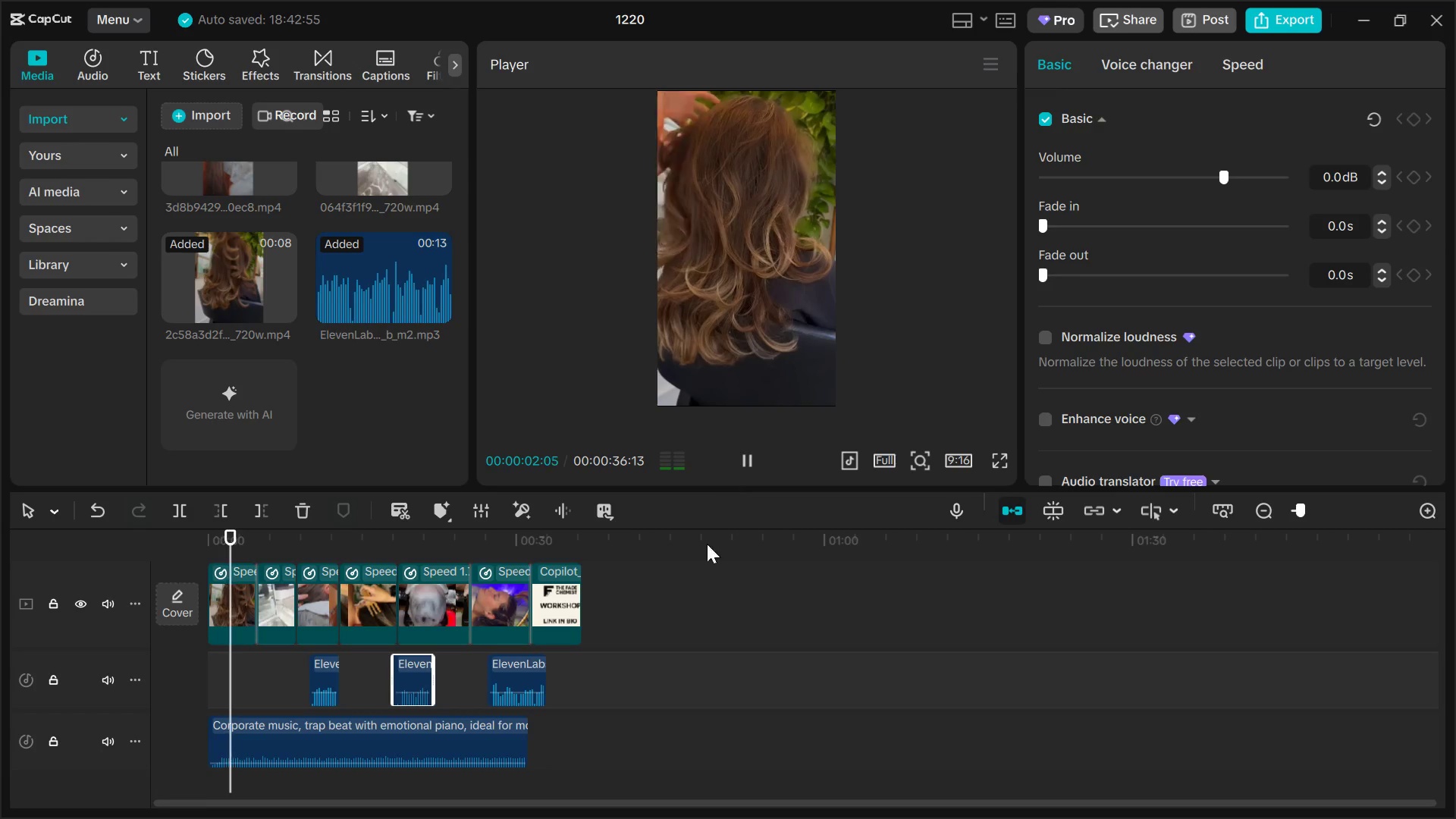 
left_click([474, 734])
 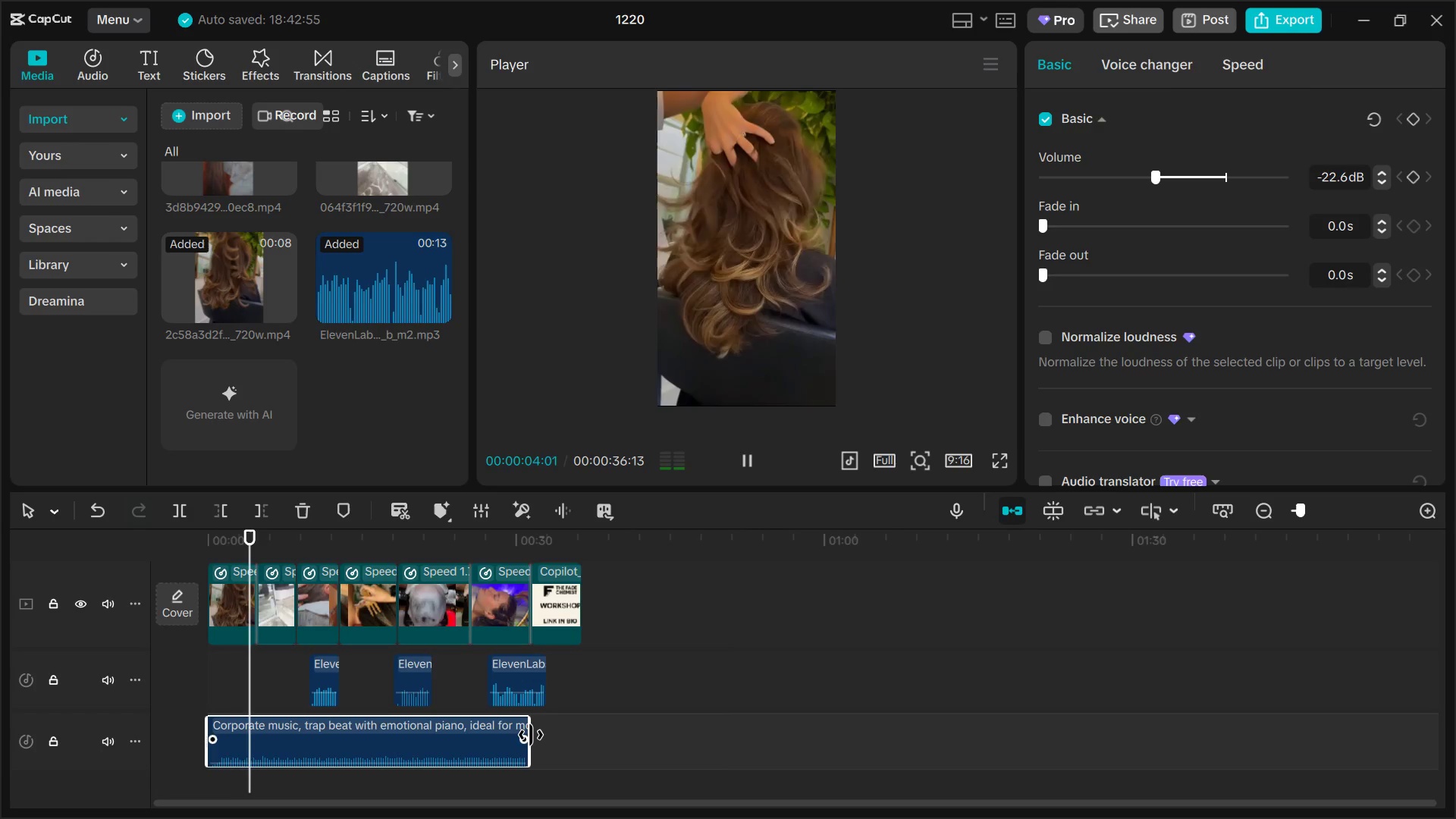 
left_click_drag(start_coordinate=[531, 735], to_coordinate=[578, 741])
 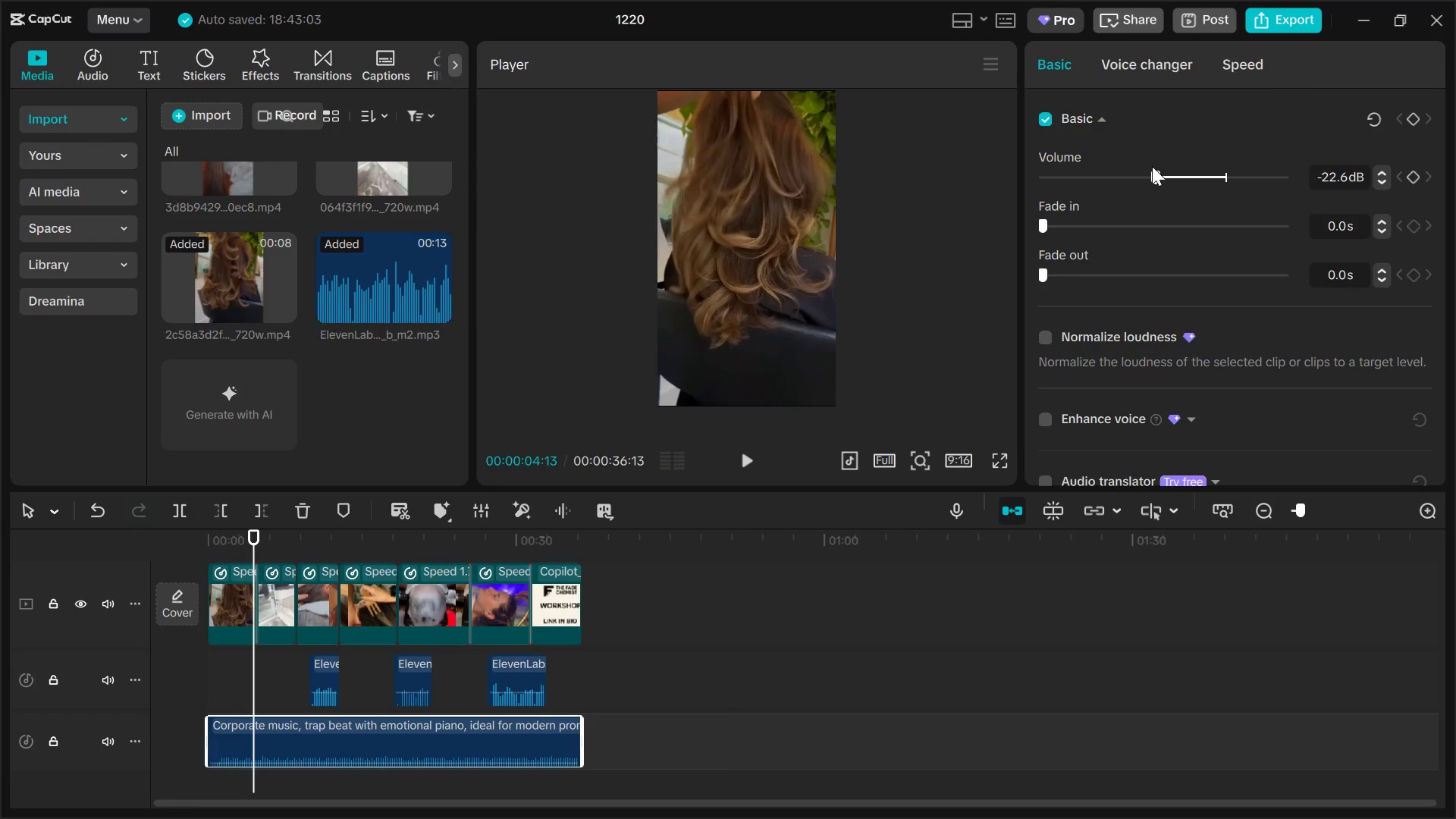 
left_click([1164, 171])
 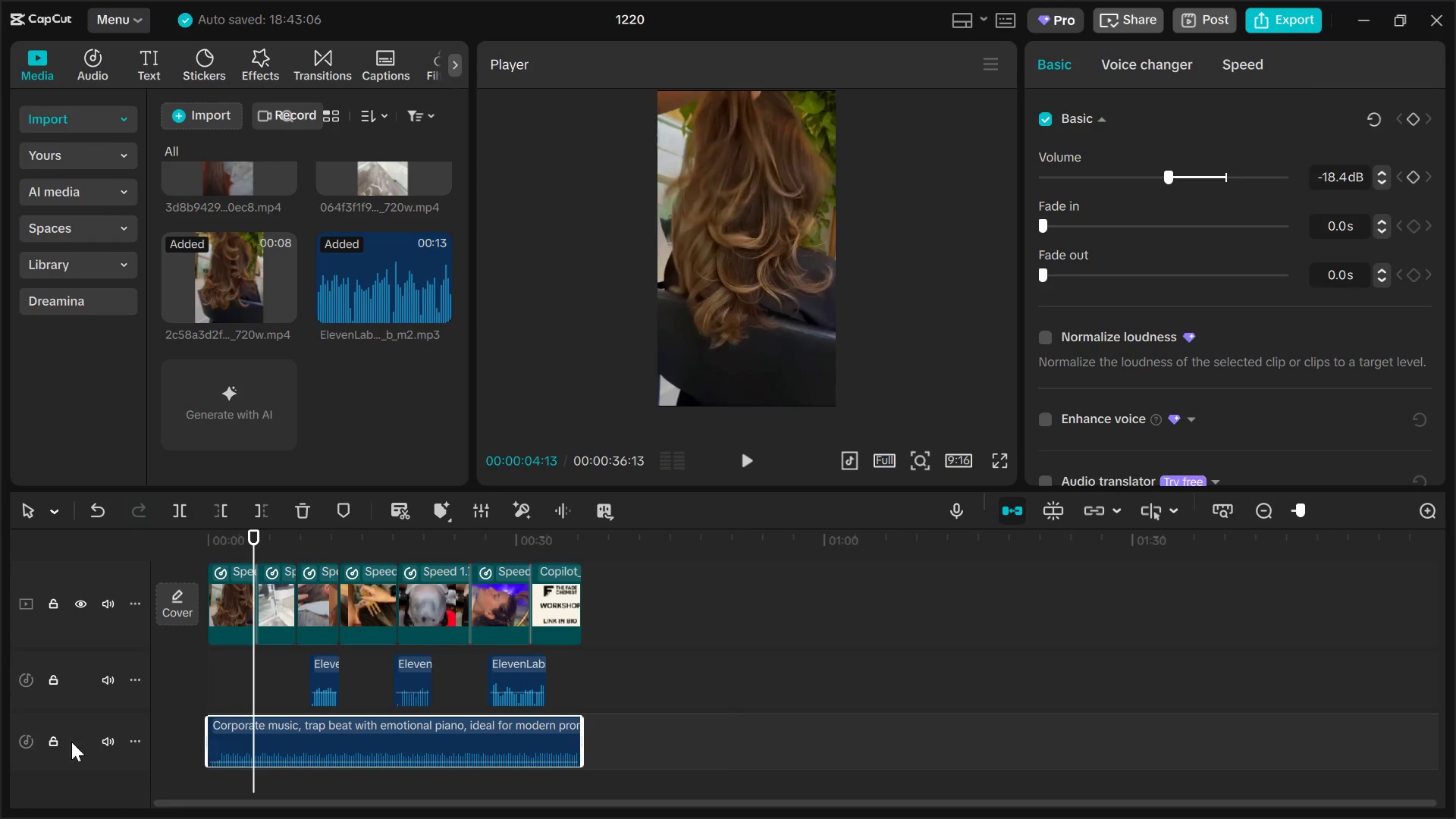 
left_click_drag(start_coordinate=[250, 538], to_coordinate=[150, 556])
 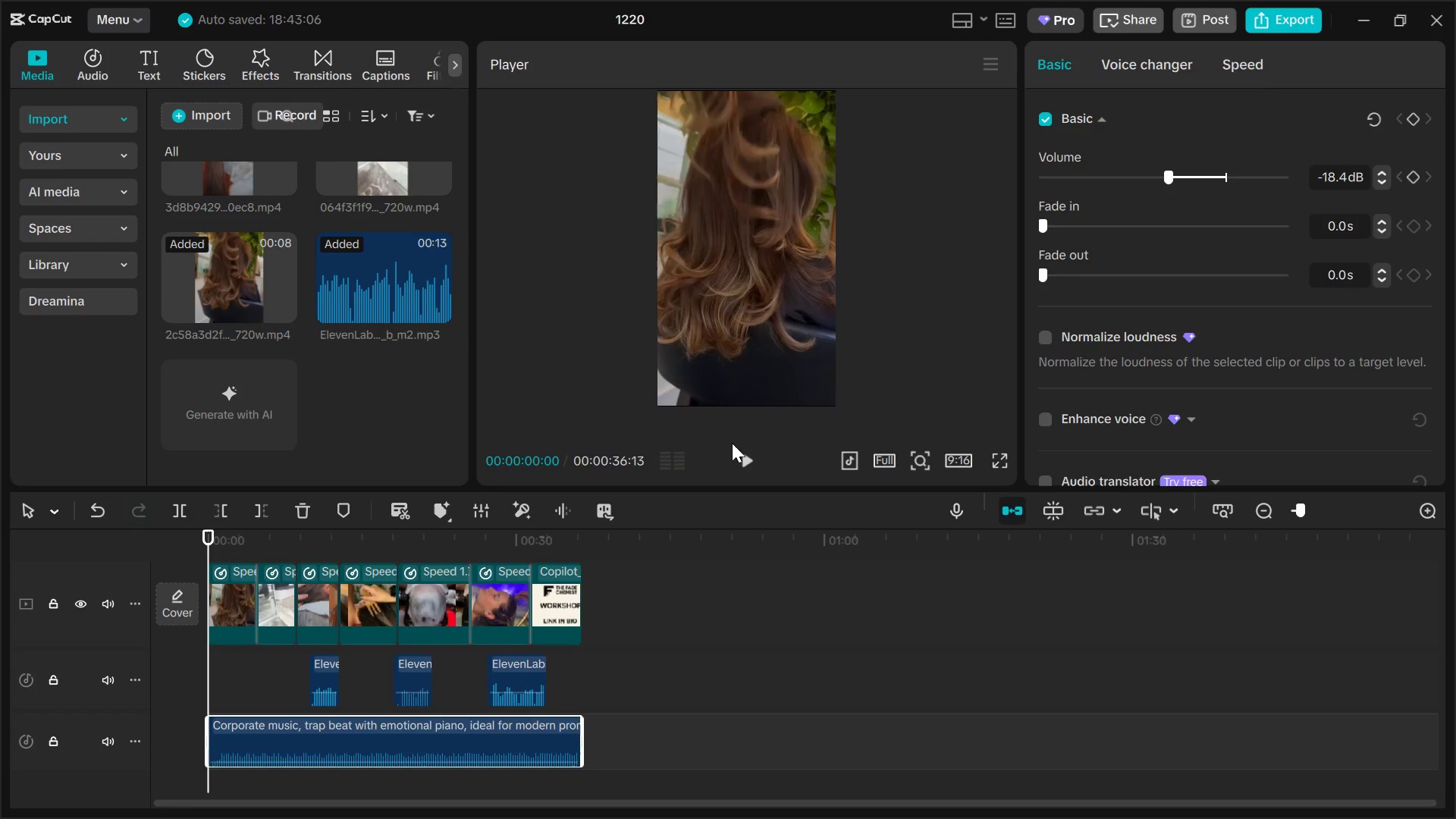 
left_click([741, 449])
 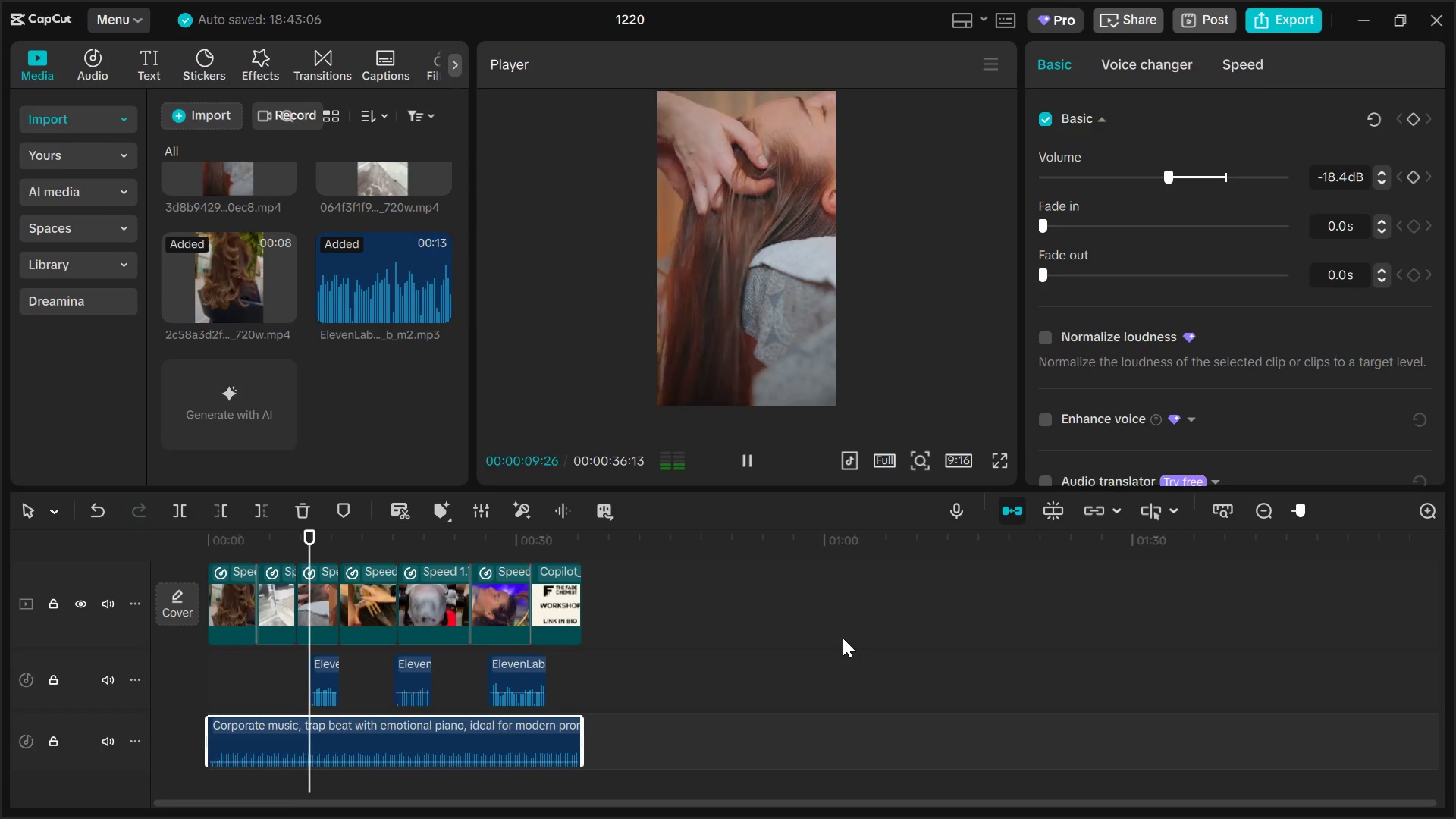 
wait(15.16)
 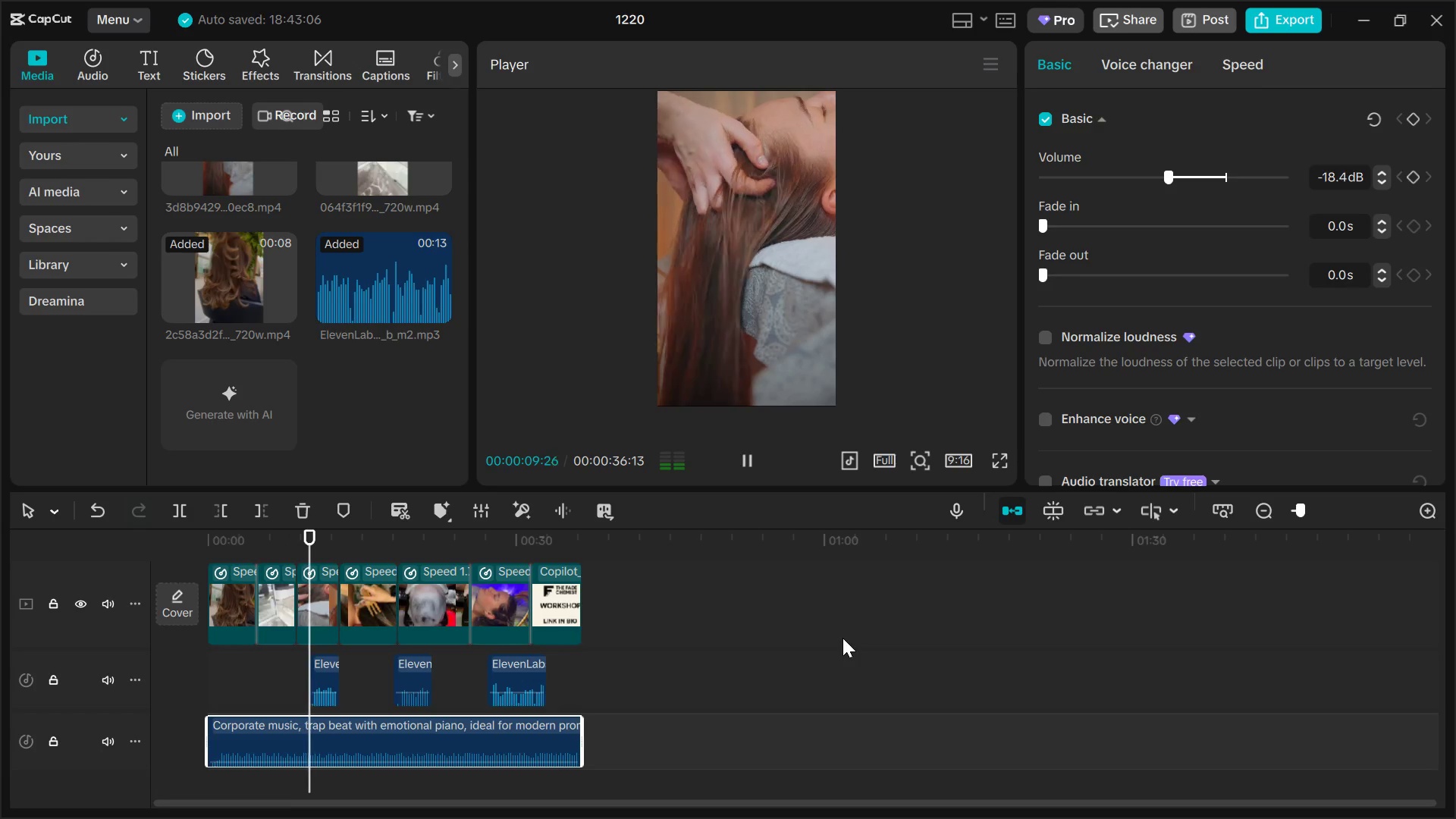 
left_click([751, 459])
 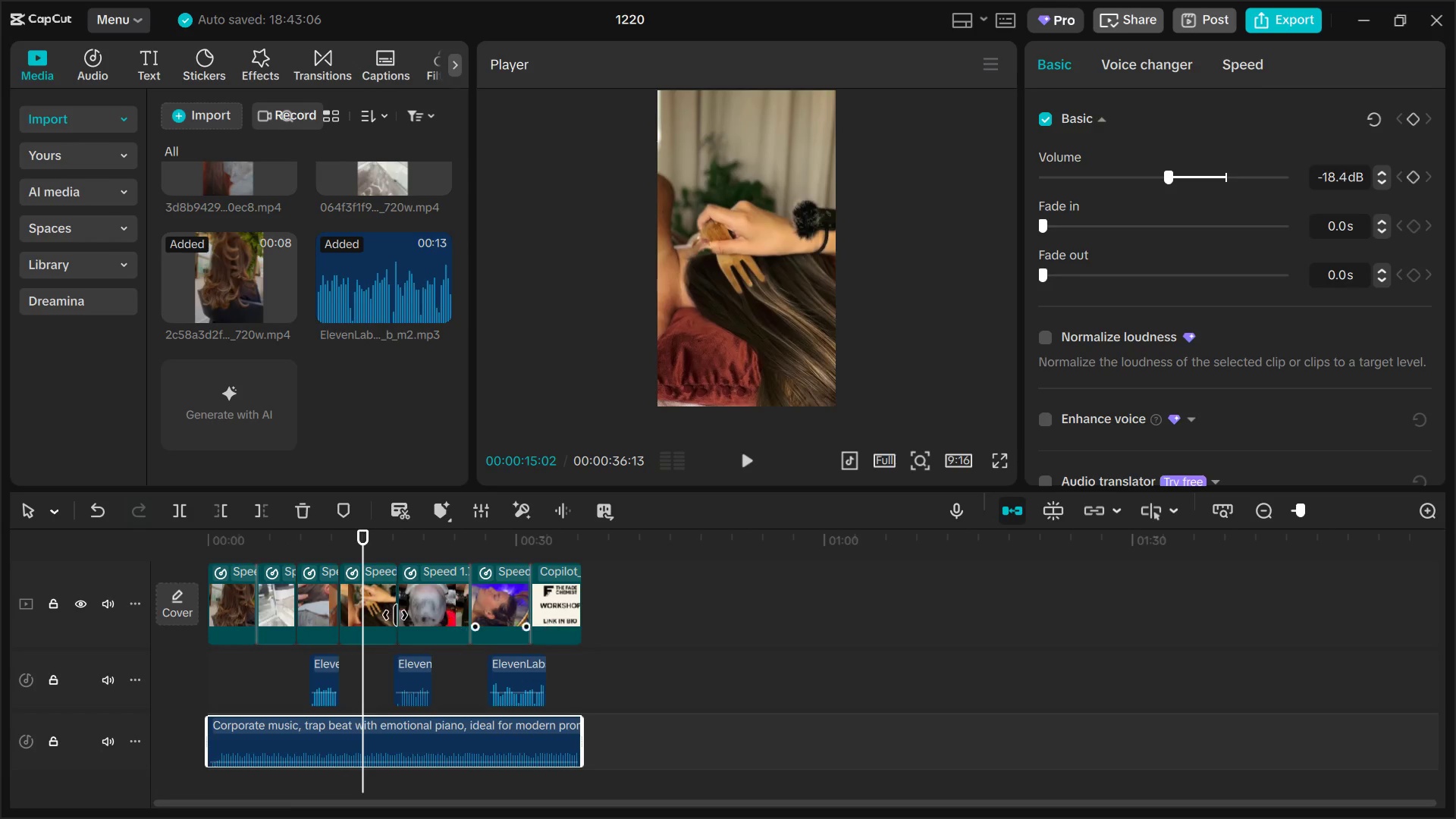 
left_click_drag(start_coordinate=[648, 634], to_coordinate=[243, 617])
 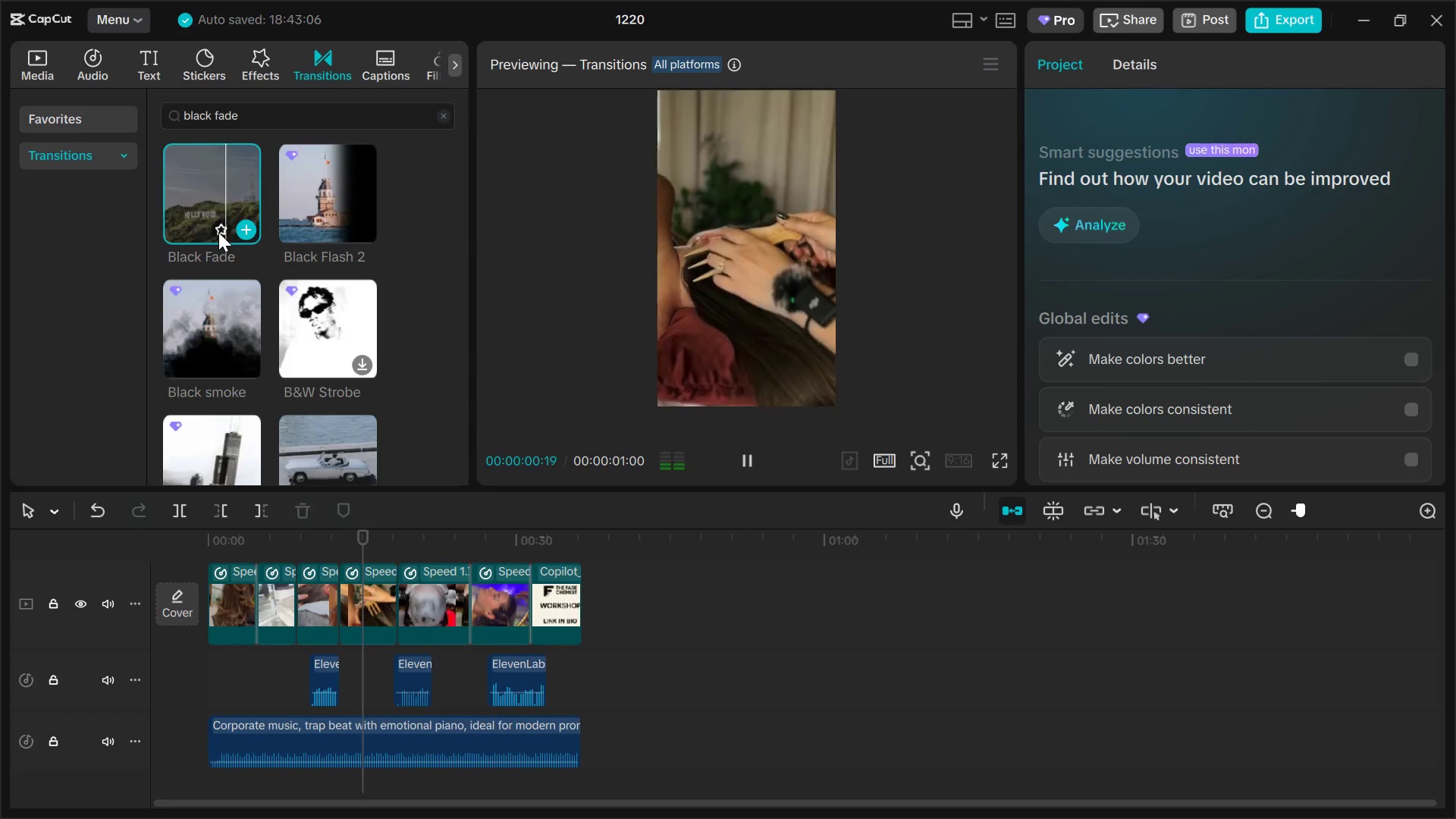 
wait(5.34)
 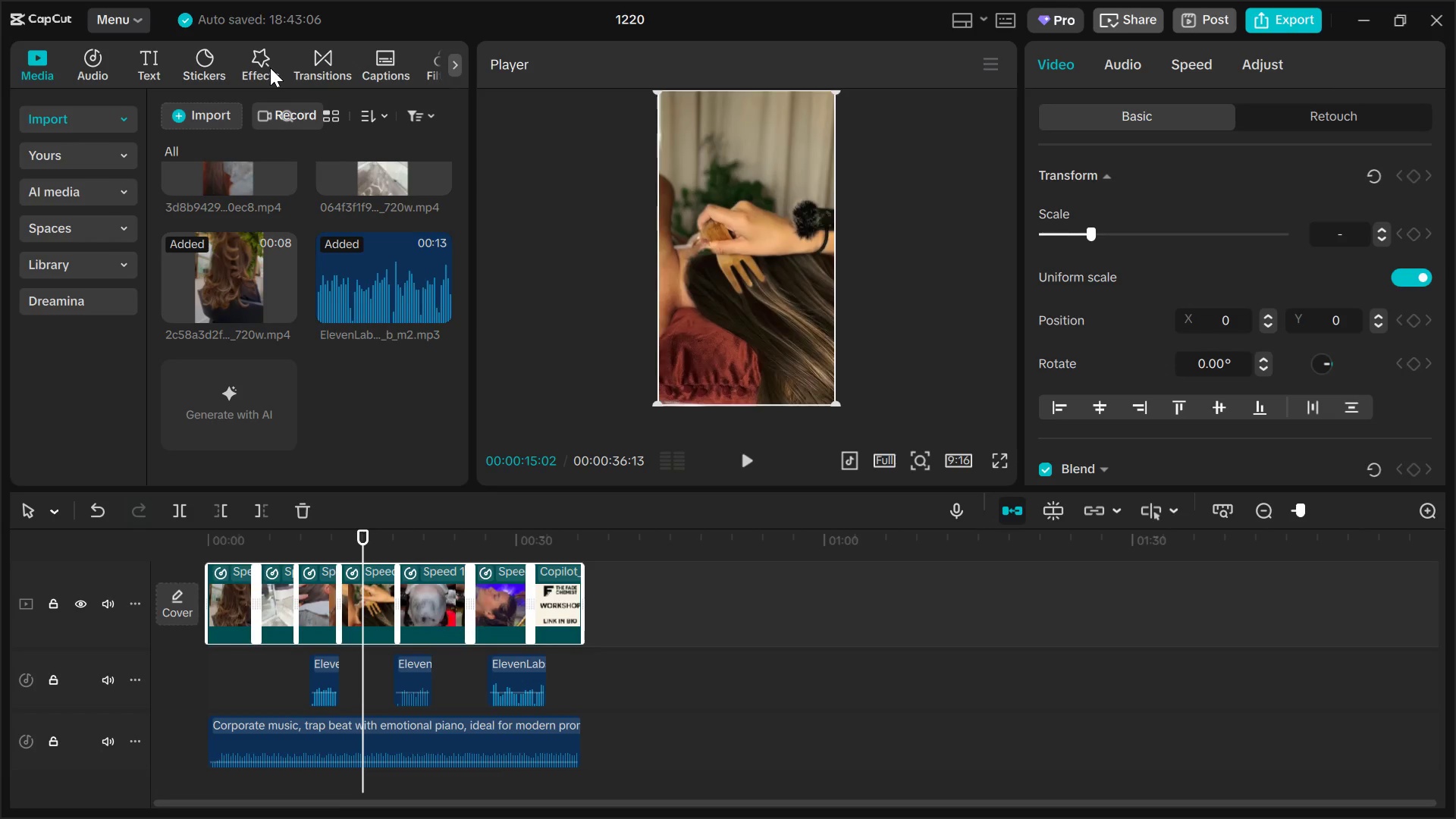 
scroll: coordinate [1222, 215], scroll_direction: down, amount: 2.0
 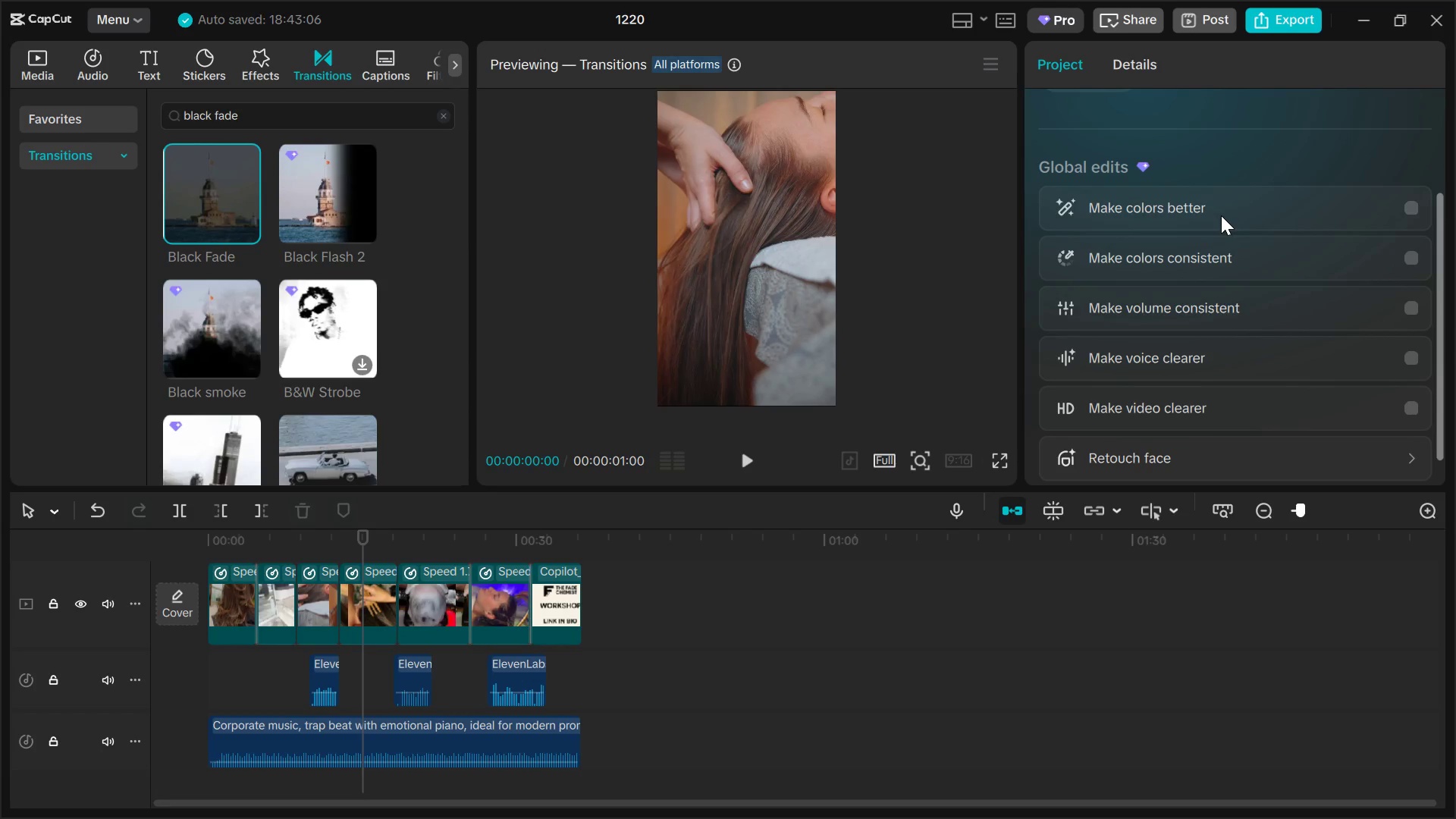 
scroll: coordinate [1221, 216], scroll_direction: up, amount: 7.0
 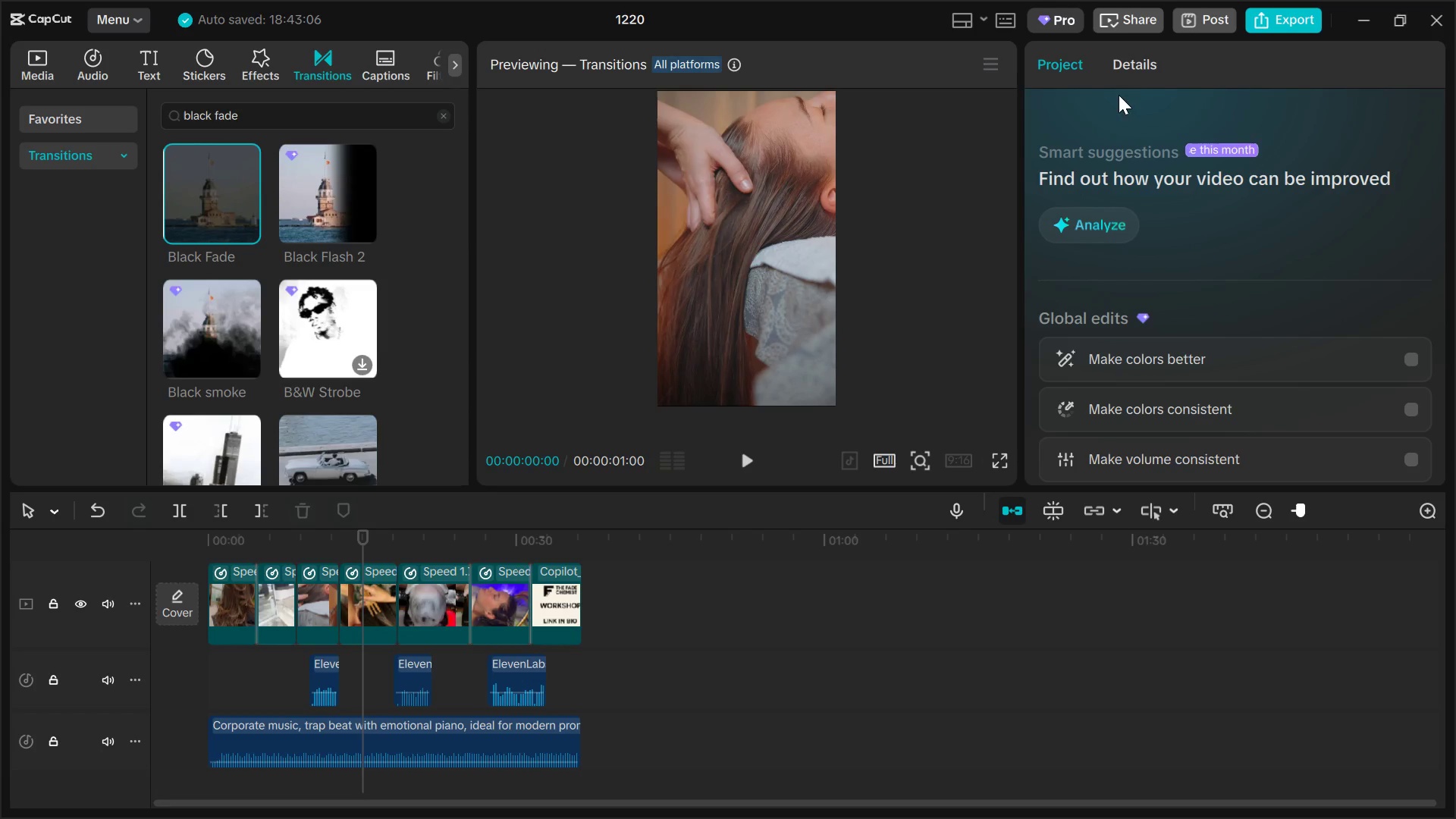 
left_click([1134, 67])
 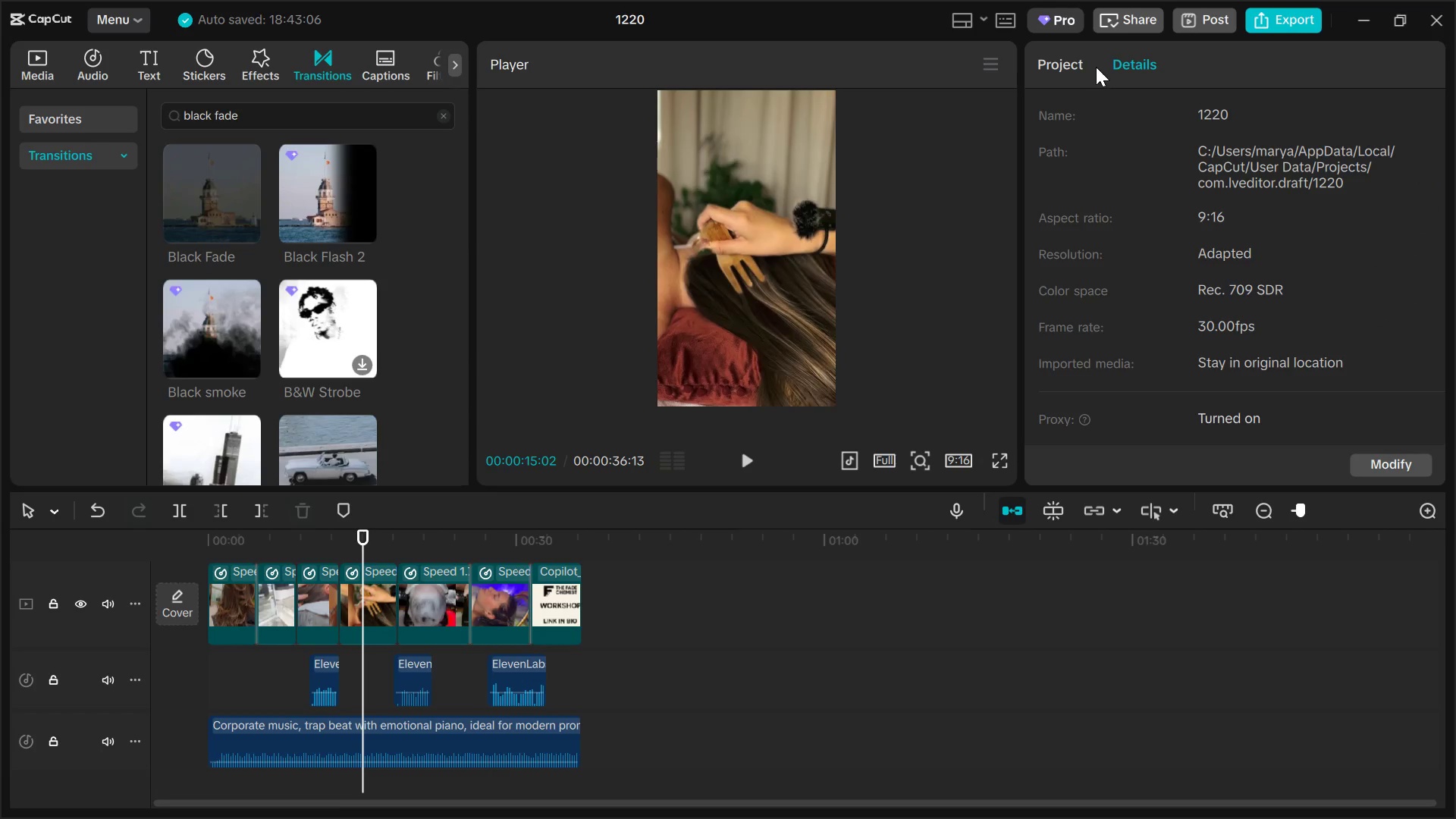 
left_click([1084, 61])
 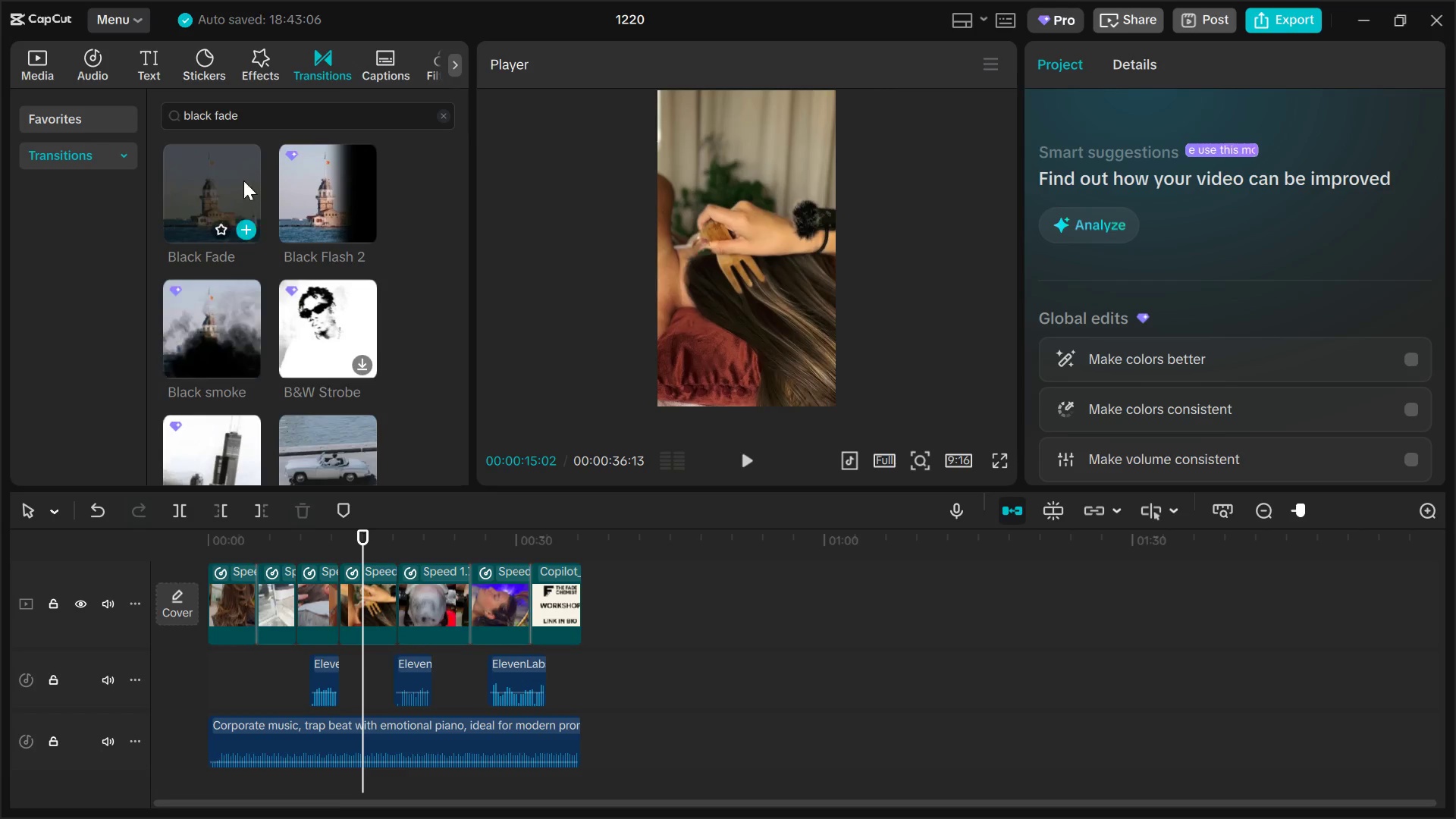 
left_click([249, 237])
 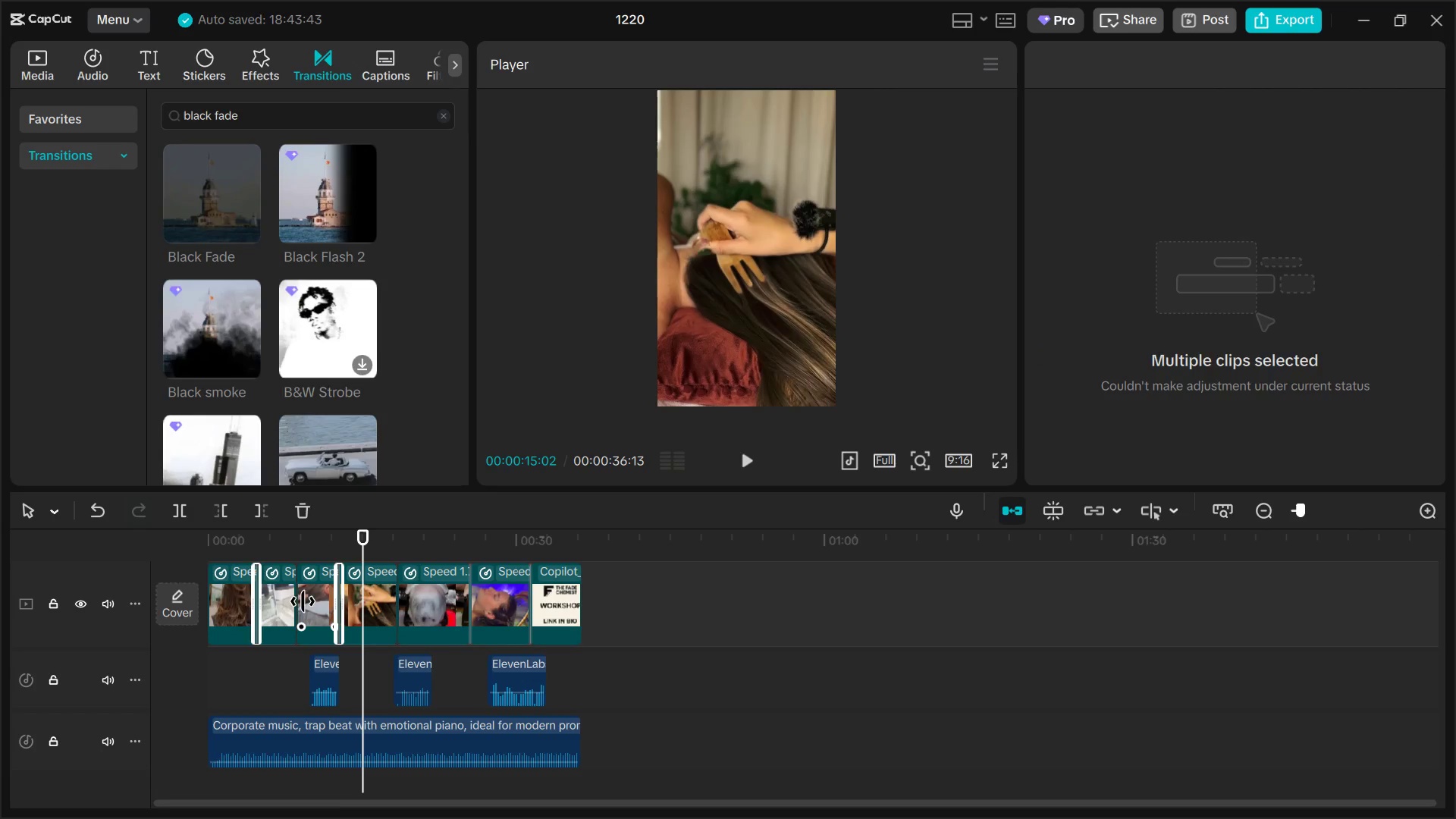 
left_click([292, 596])
 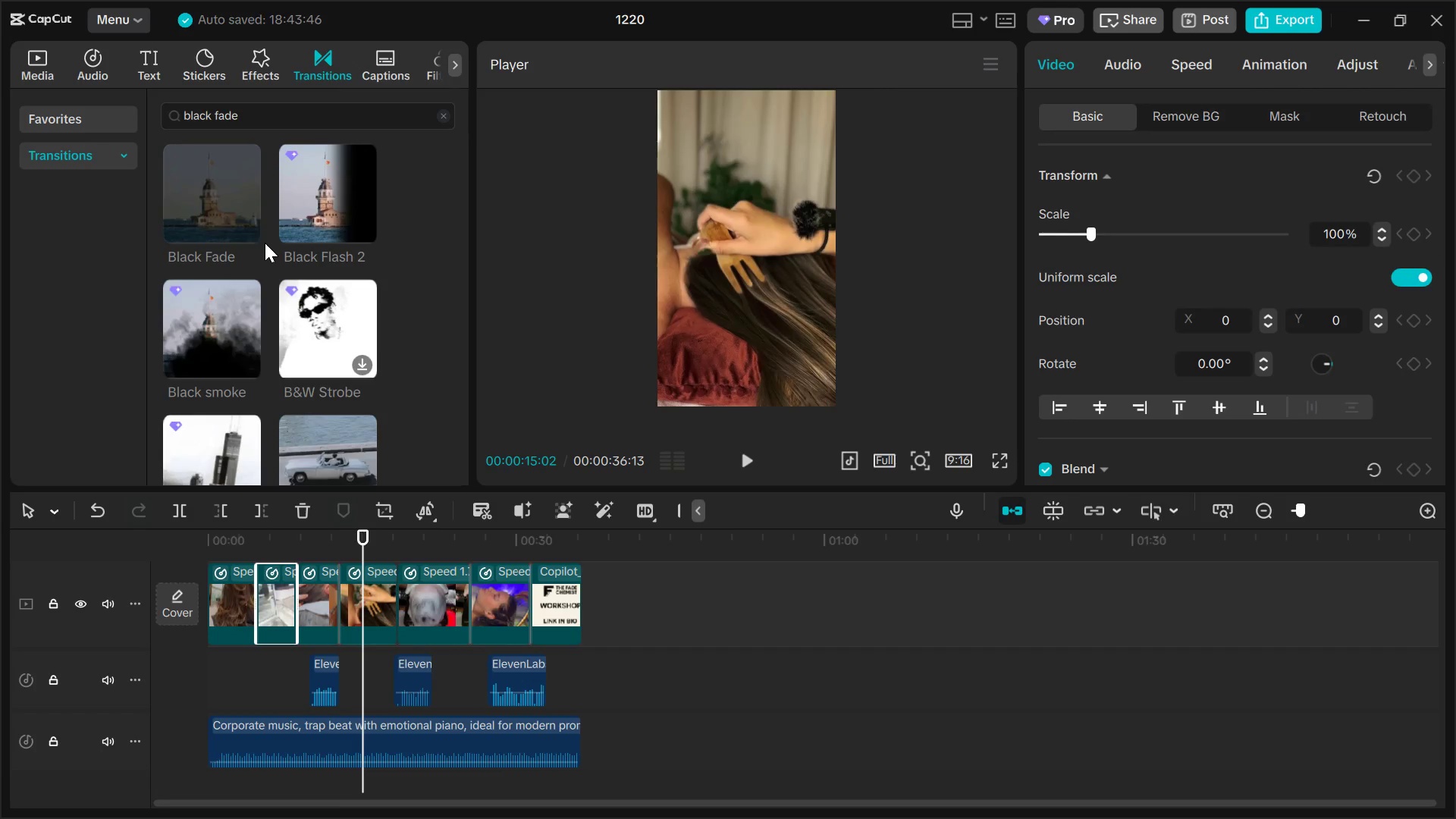 
left_click([243, 230])
 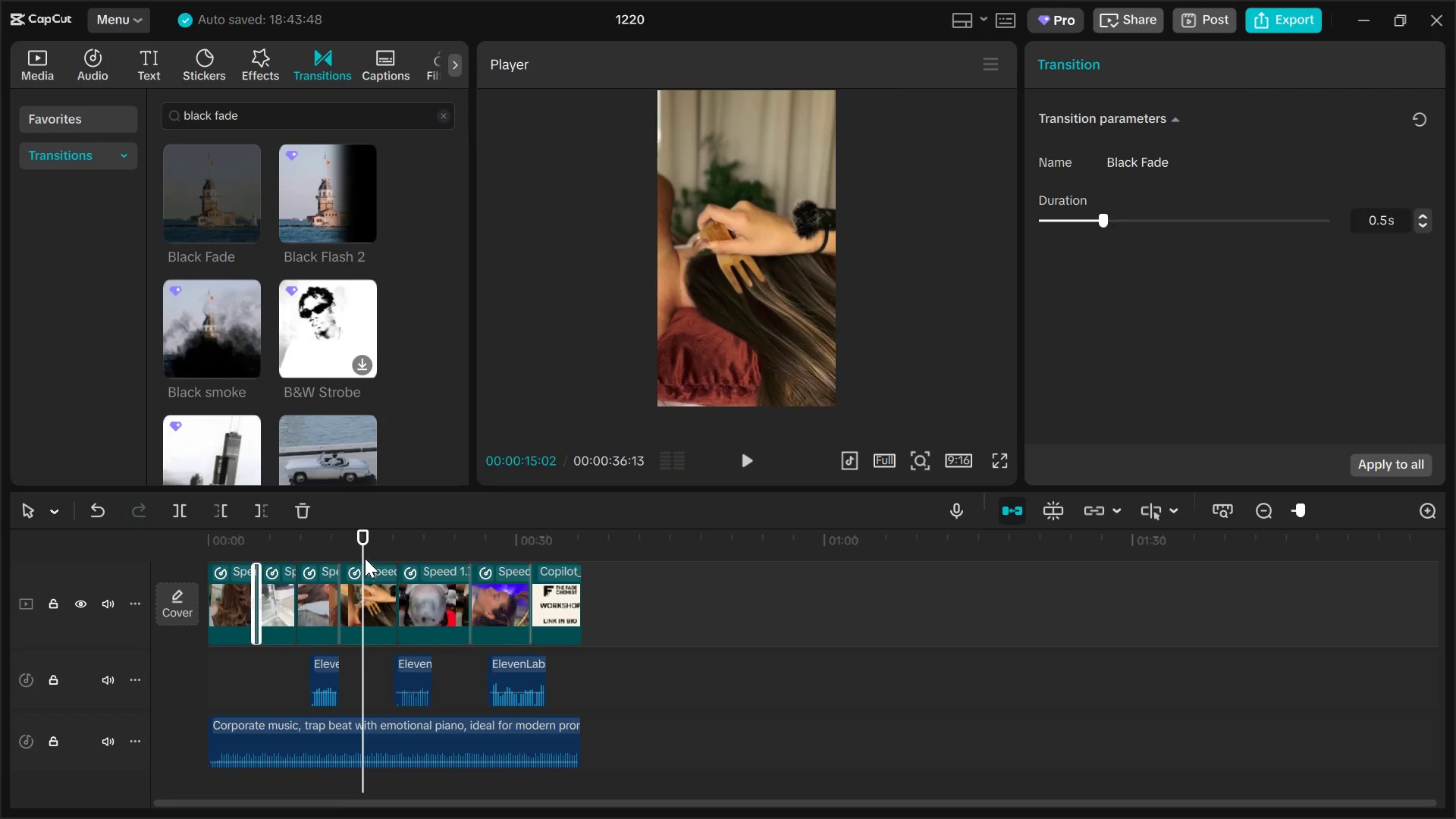 
left_click_drag(start_coordinate=[362, 546], to_coordinate=[294, 550])
 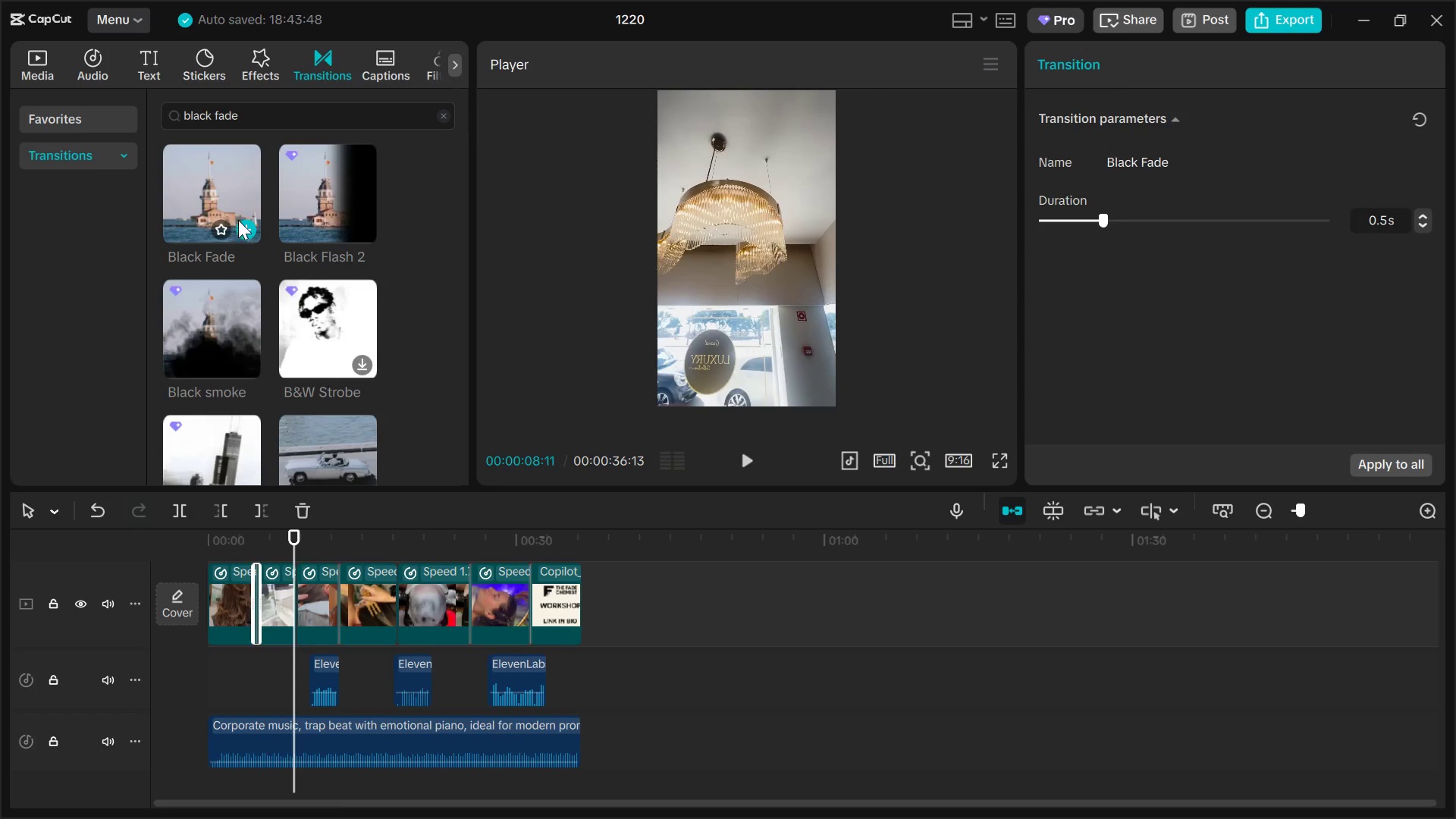 
left_click([251, 230])
 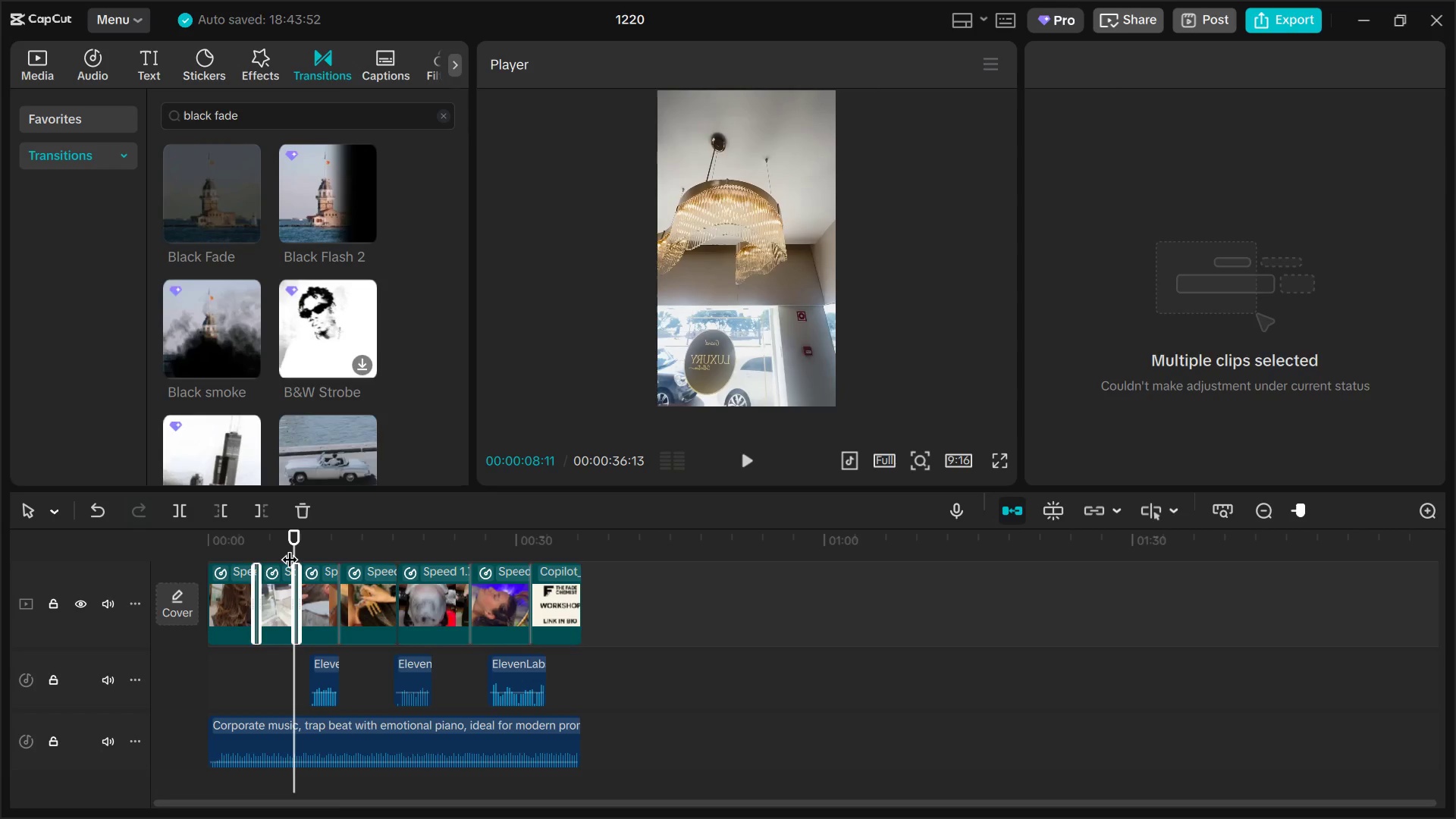 
left_click_drag(start_coordinate=[289, 548], to_coordinate=[397, 546])
 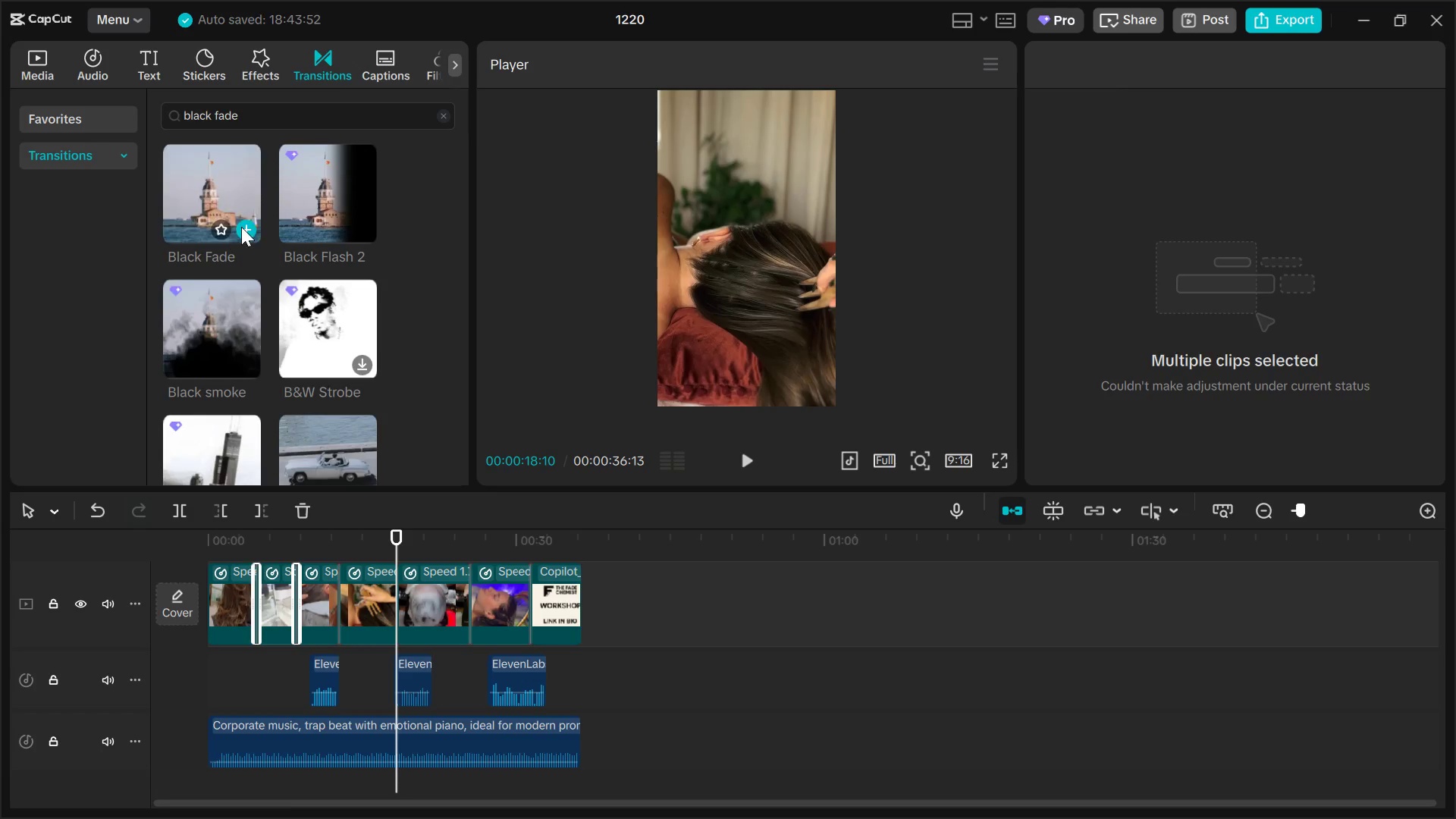 
left_click([245, 226])
 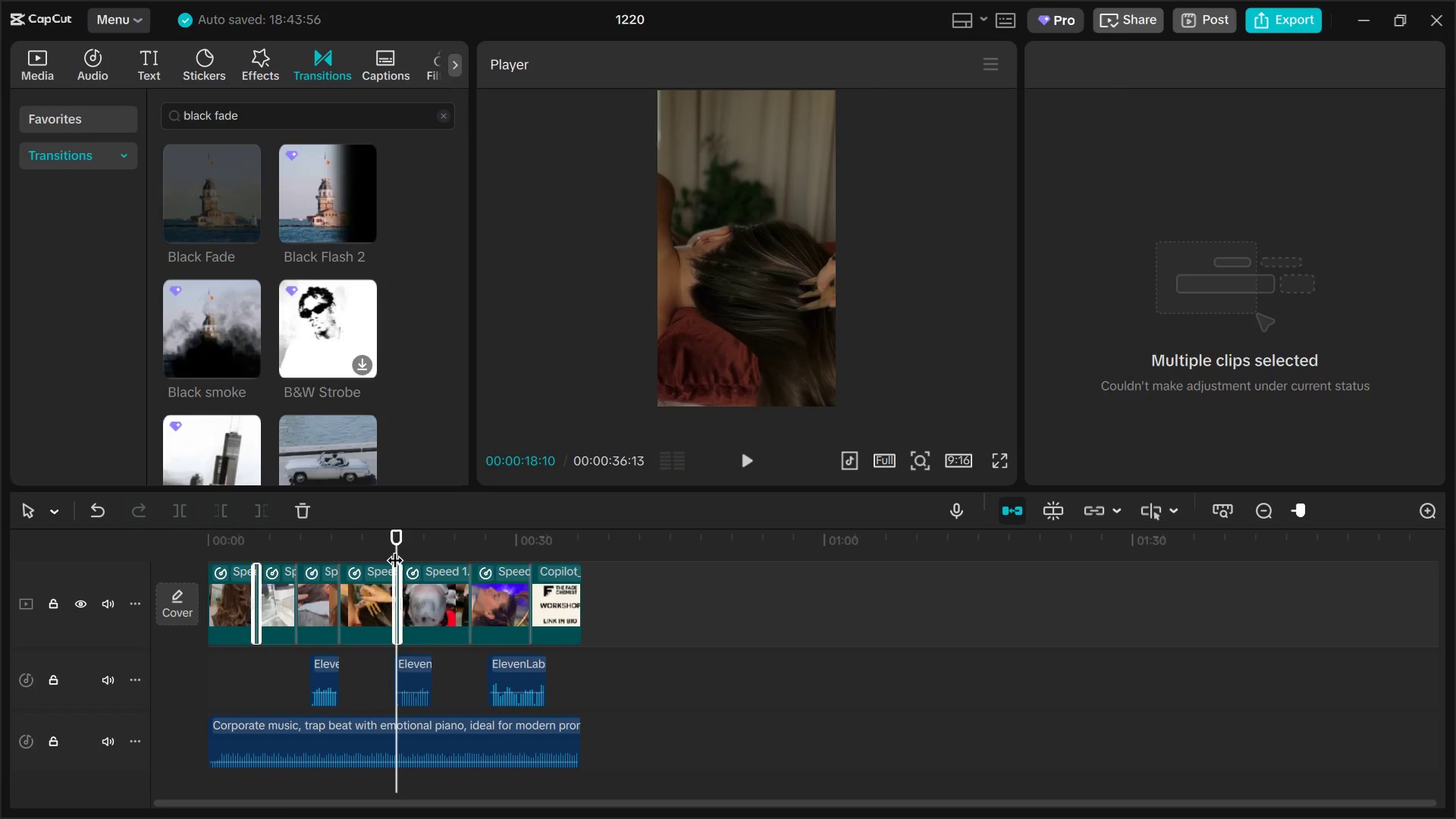 
left_click_drag(start_coordinate=[393, 545], to_coordinate=[186, 541])
 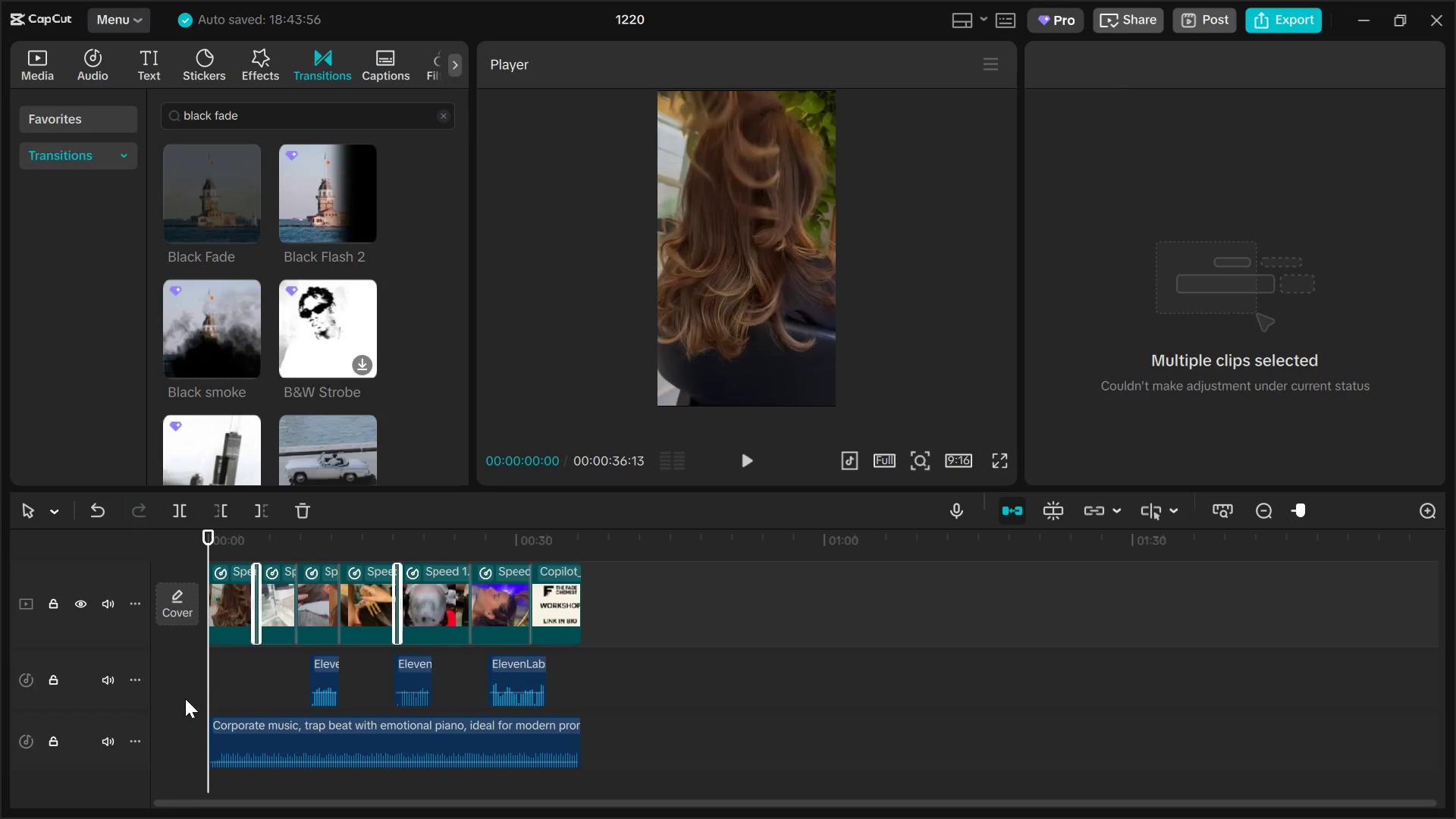 
left_click([184, 700])
 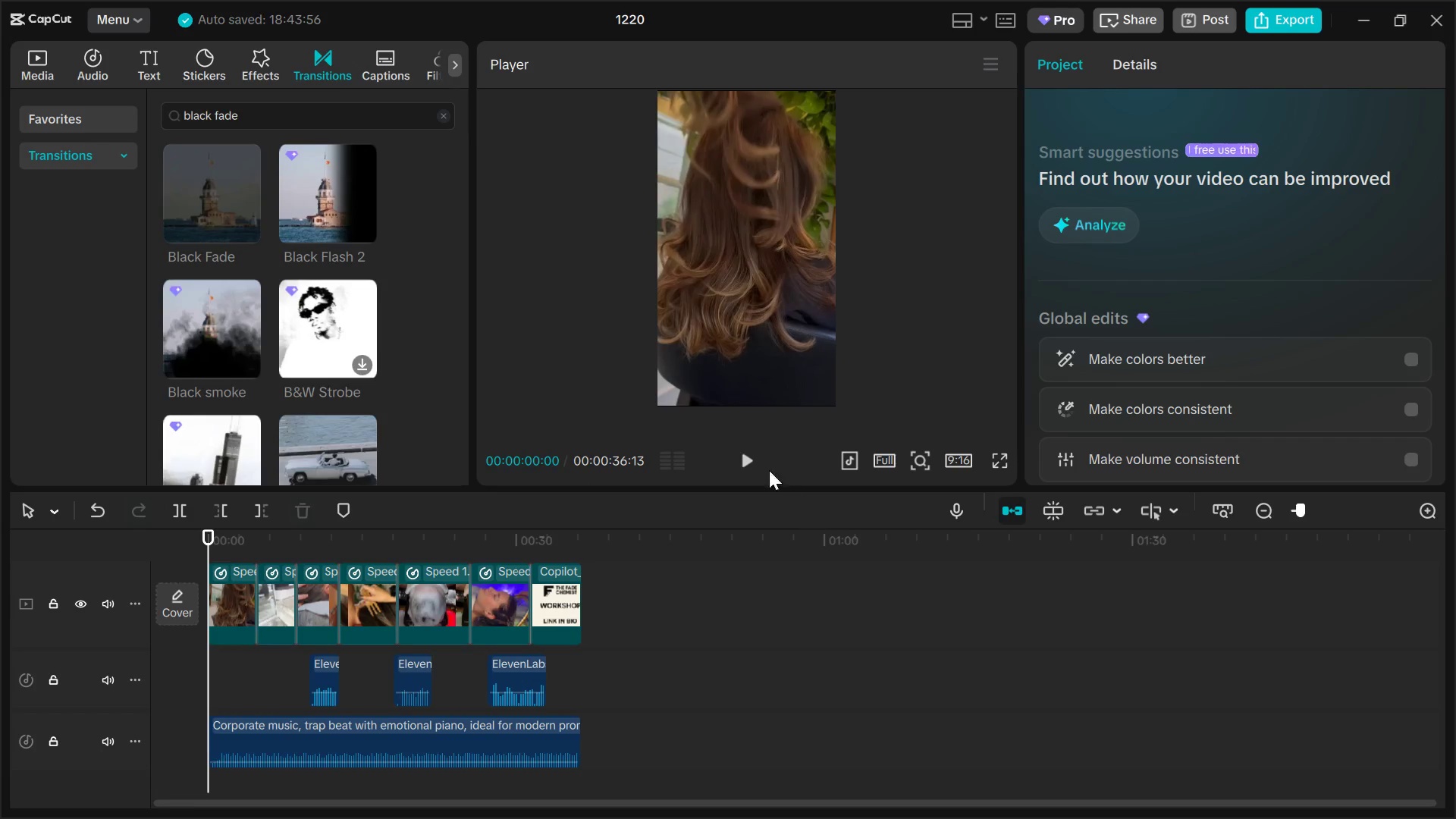 
left_click([741, 466])
 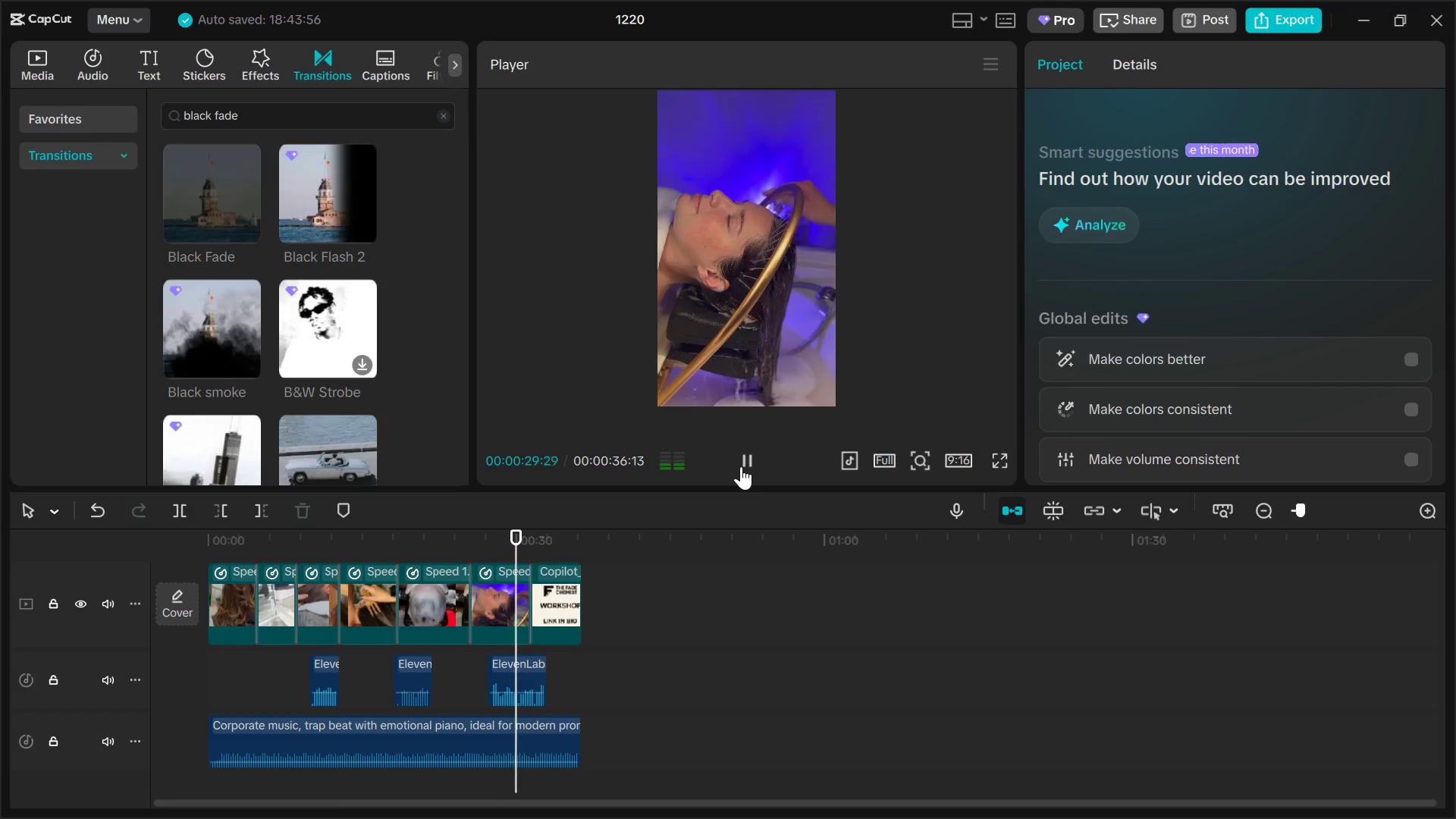 
wait(35.2)
 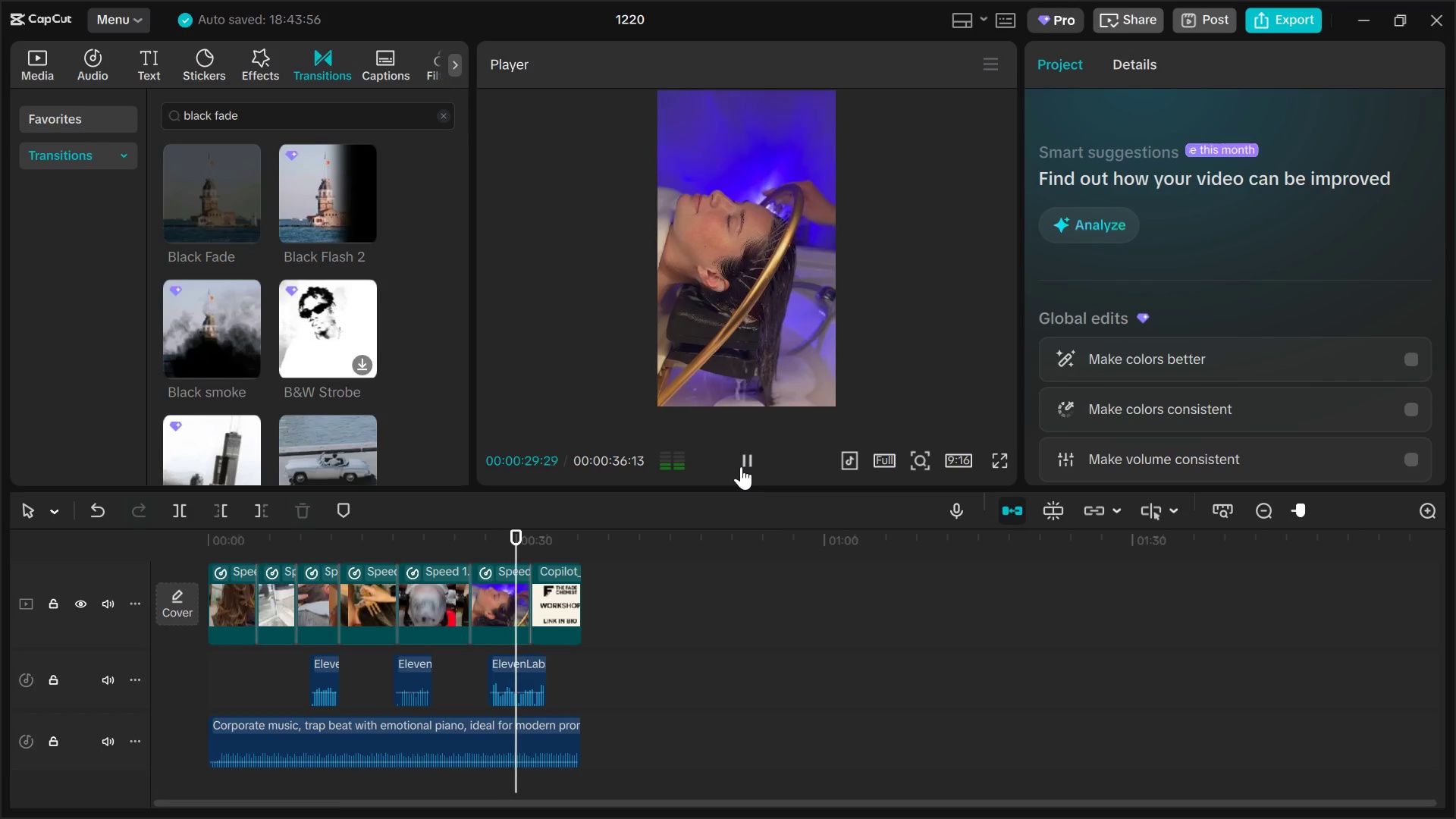 
left_click([743, 451])
 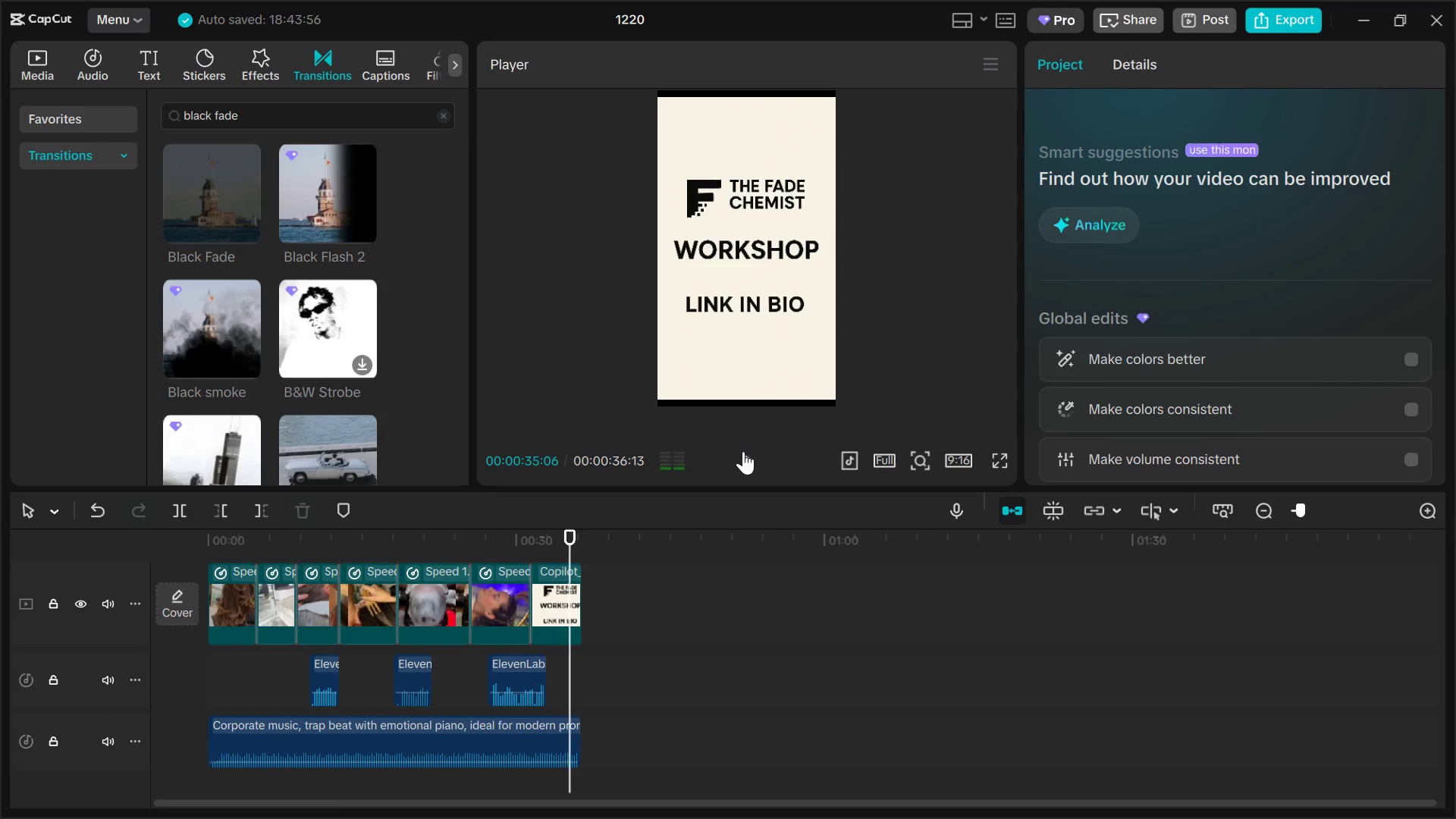 
key(Alt+AltLeft)
 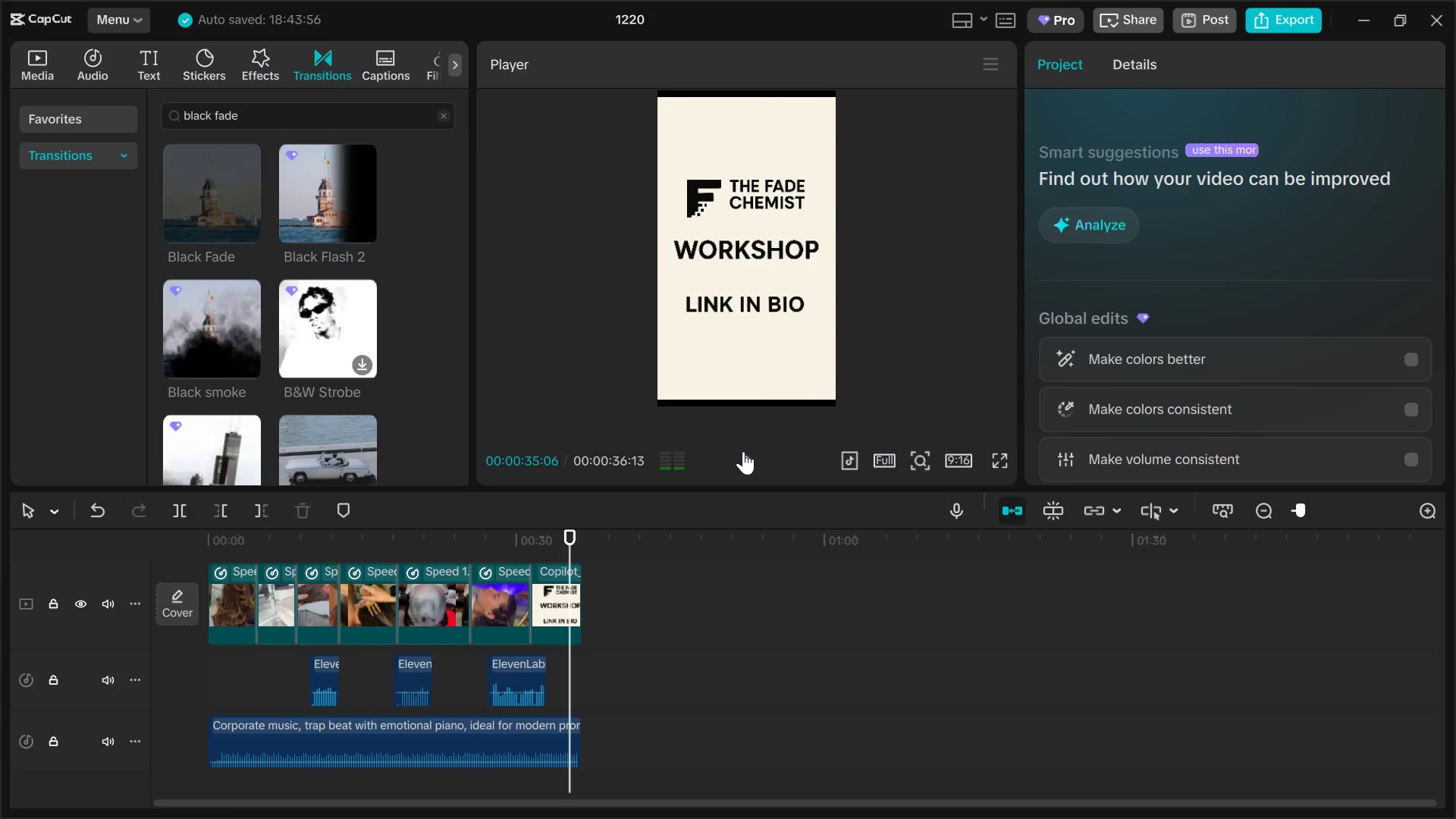 
key(Alt+Tab)
 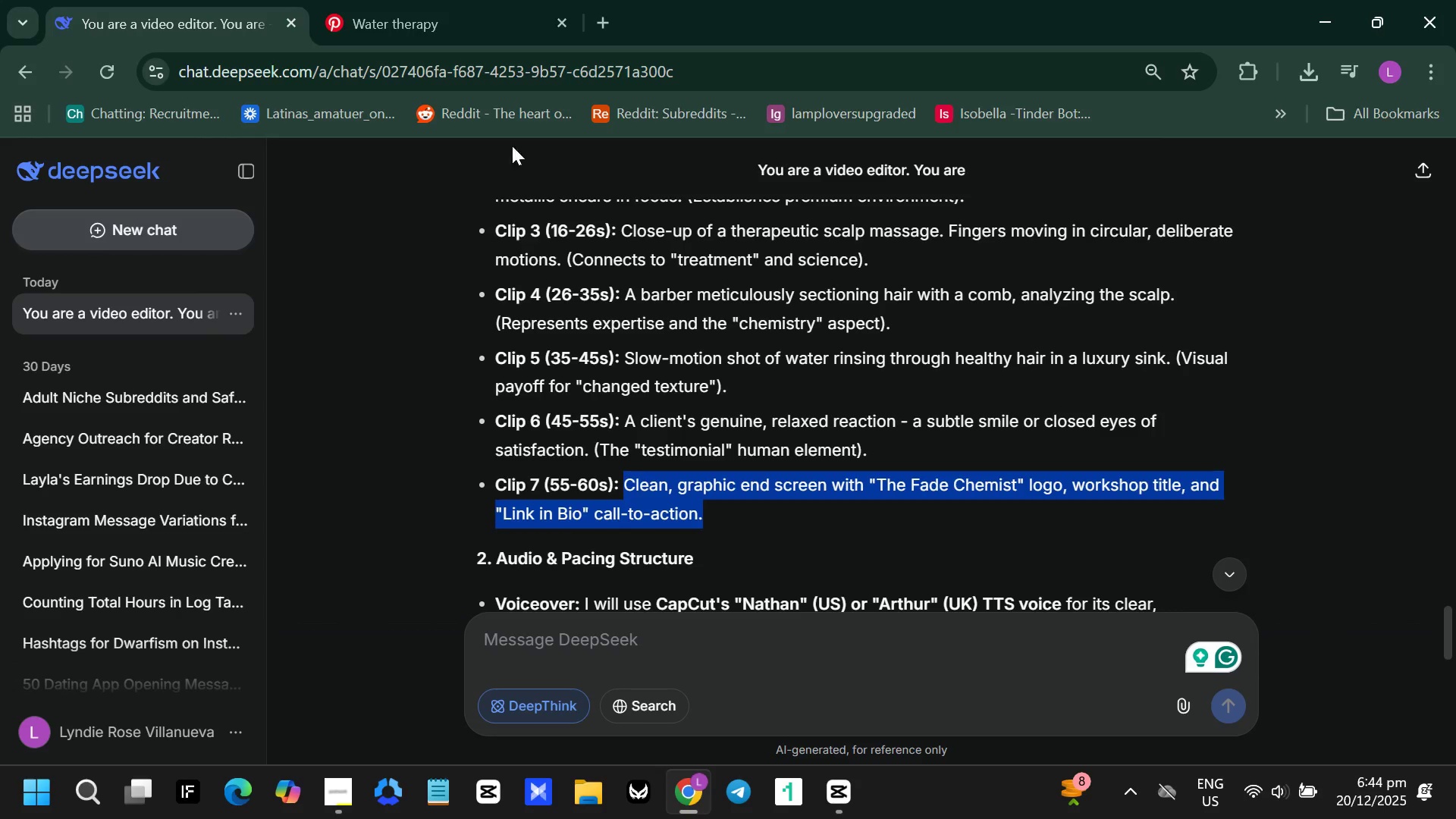 
key(Alt+AltLeft)
 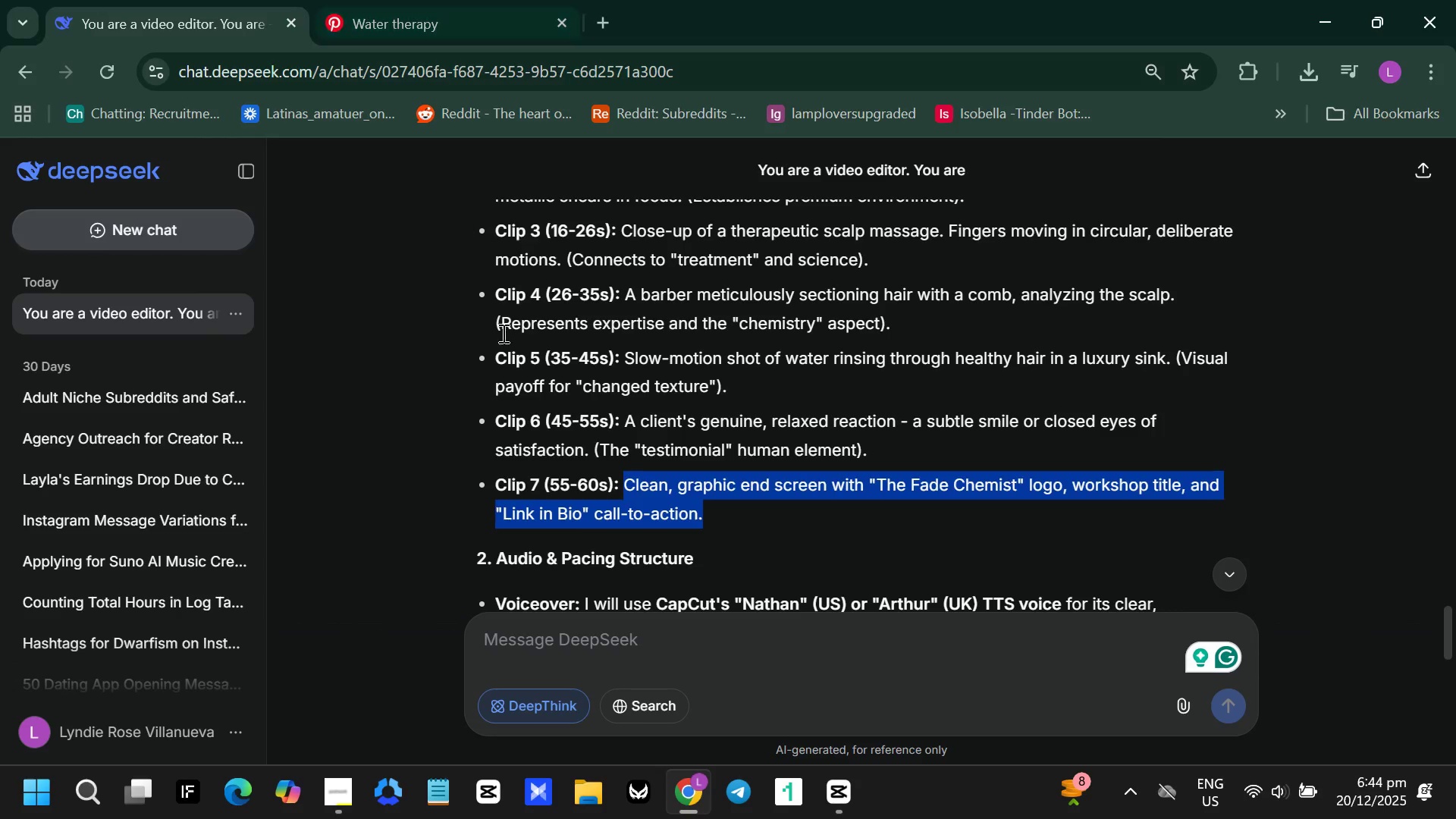 
key(Alt+Tab)
 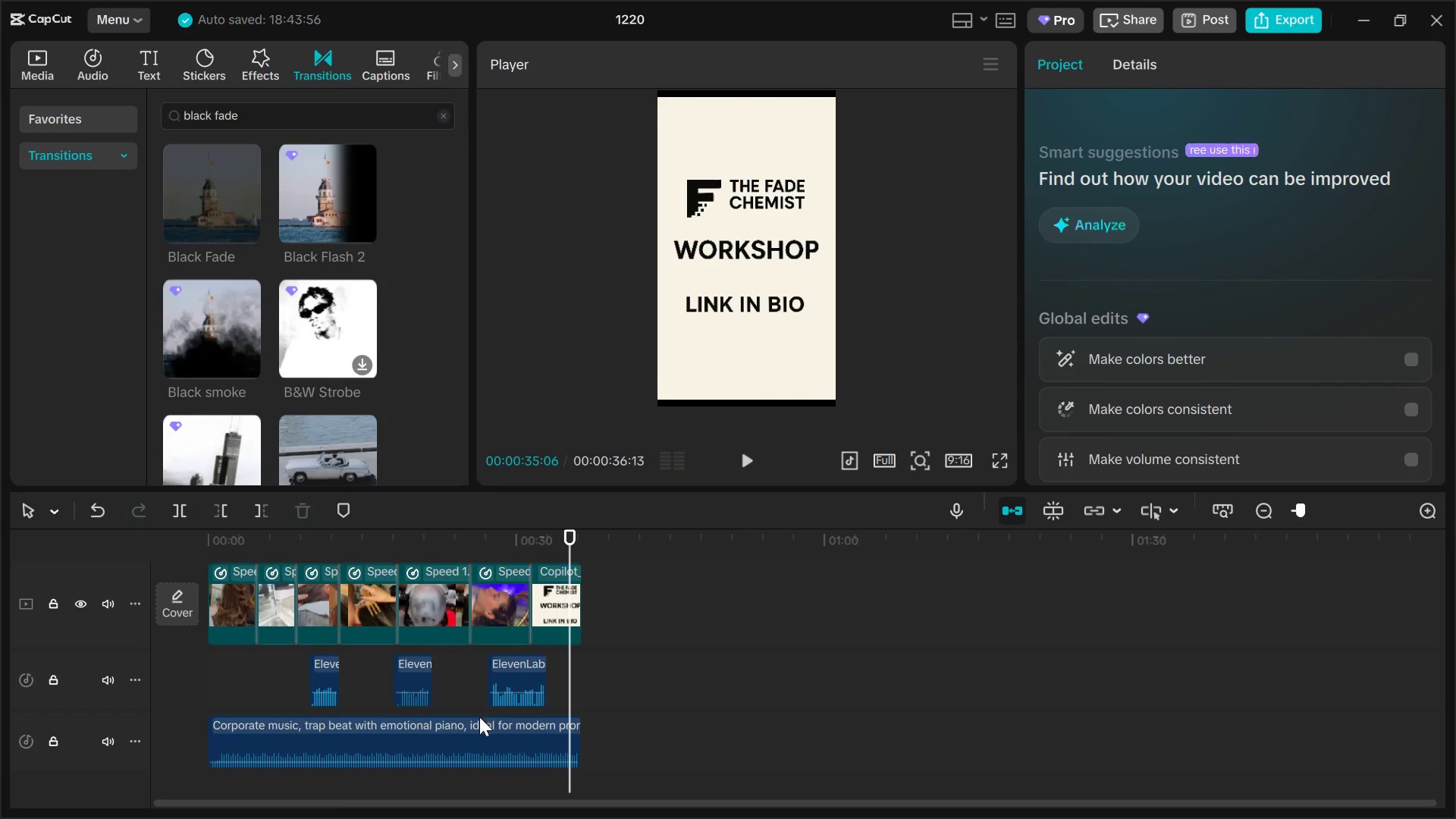 
key(Alt+AltLeft)
 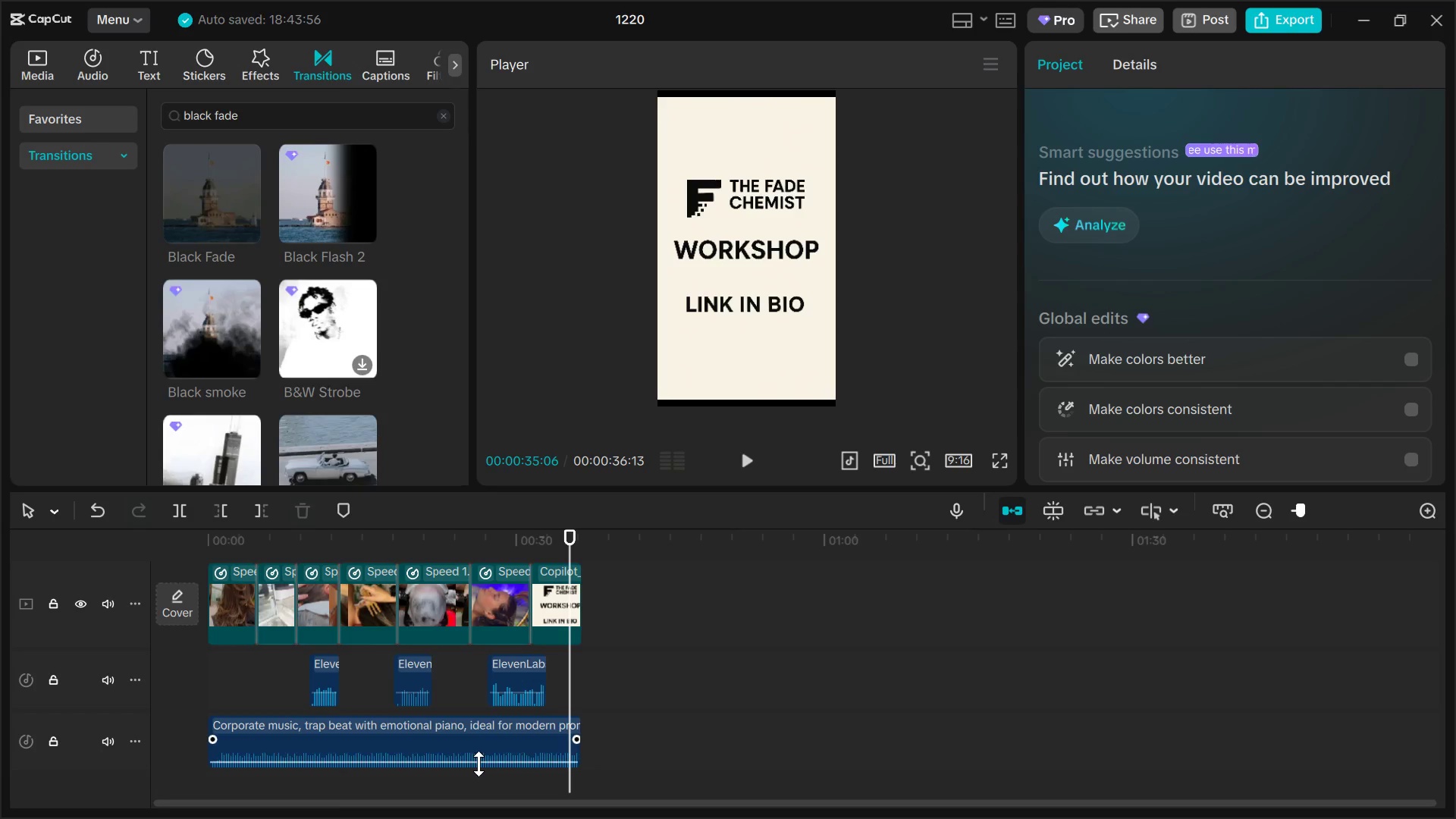 
key(Alt+Tab)
 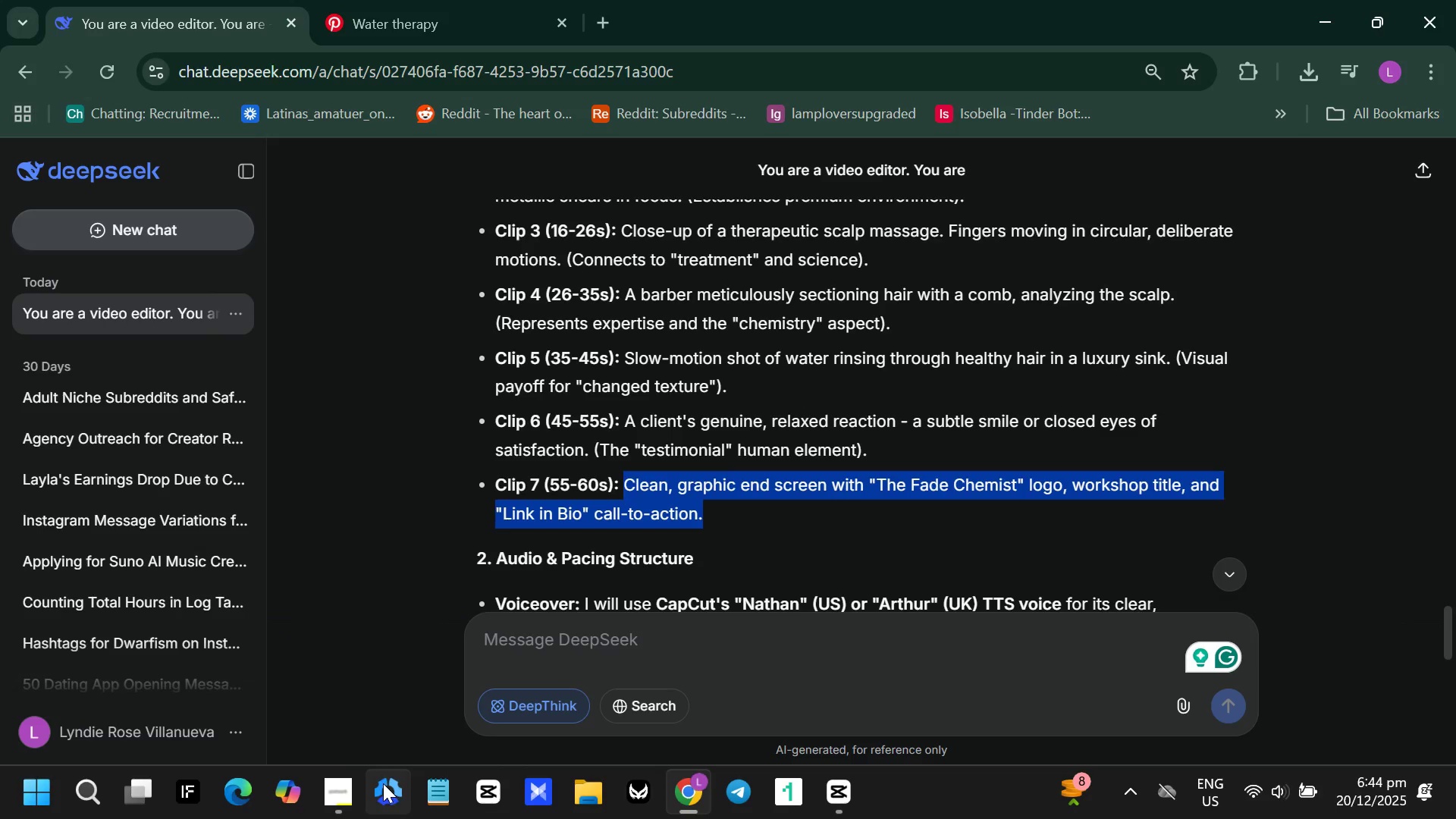 
left_click([353, 788])